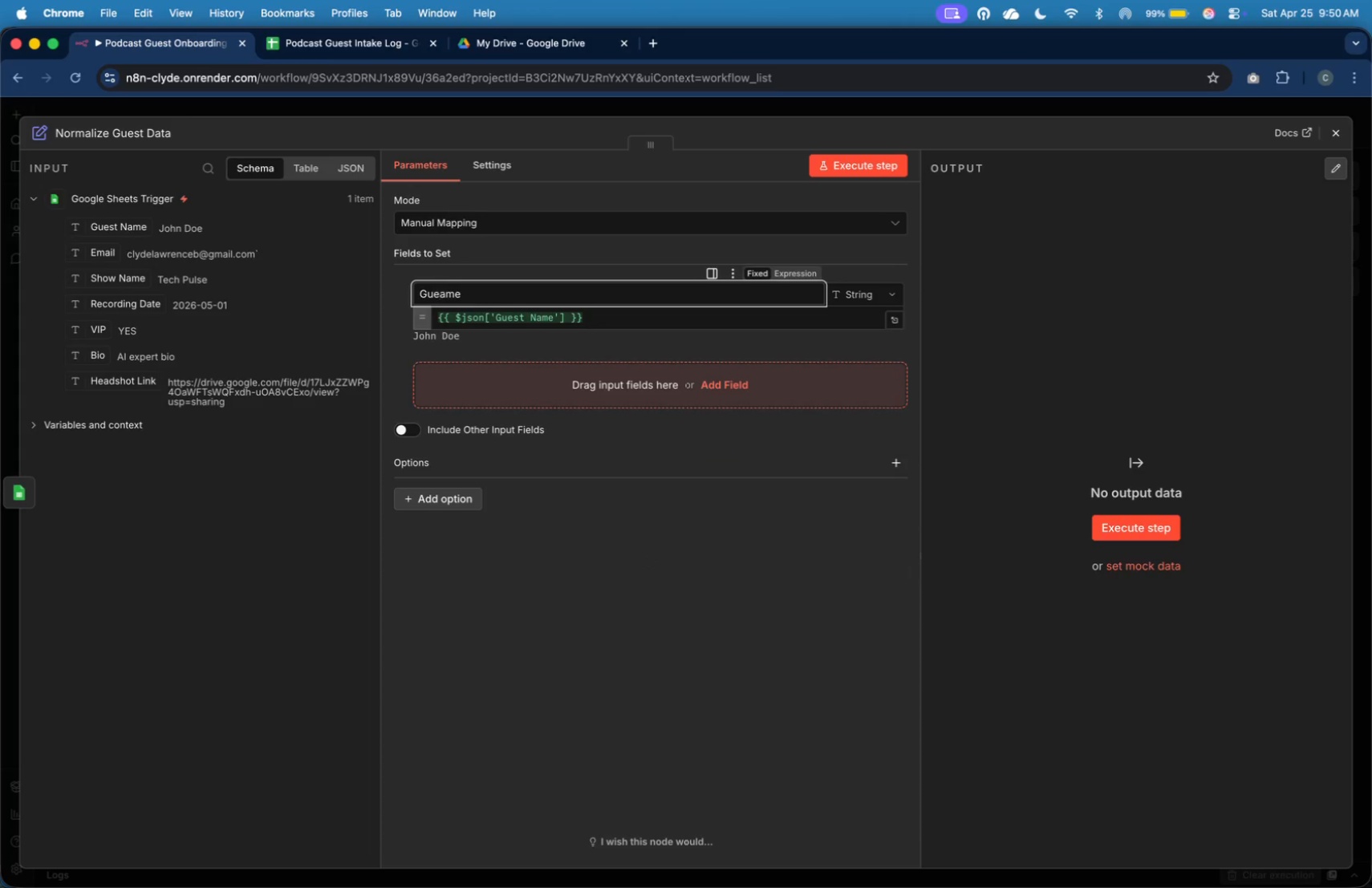 
key(Backspace)
 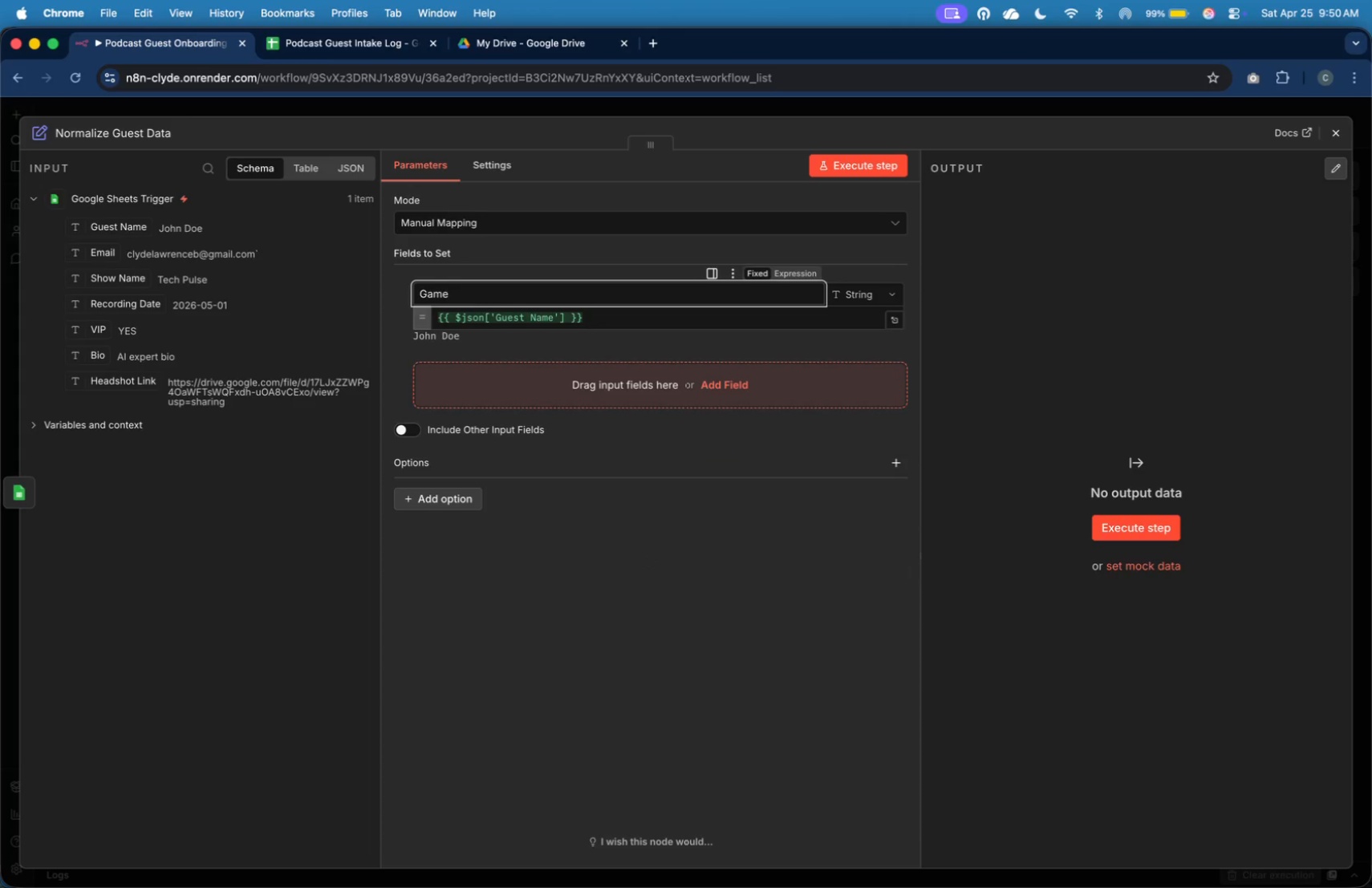 
key(Backspace)
 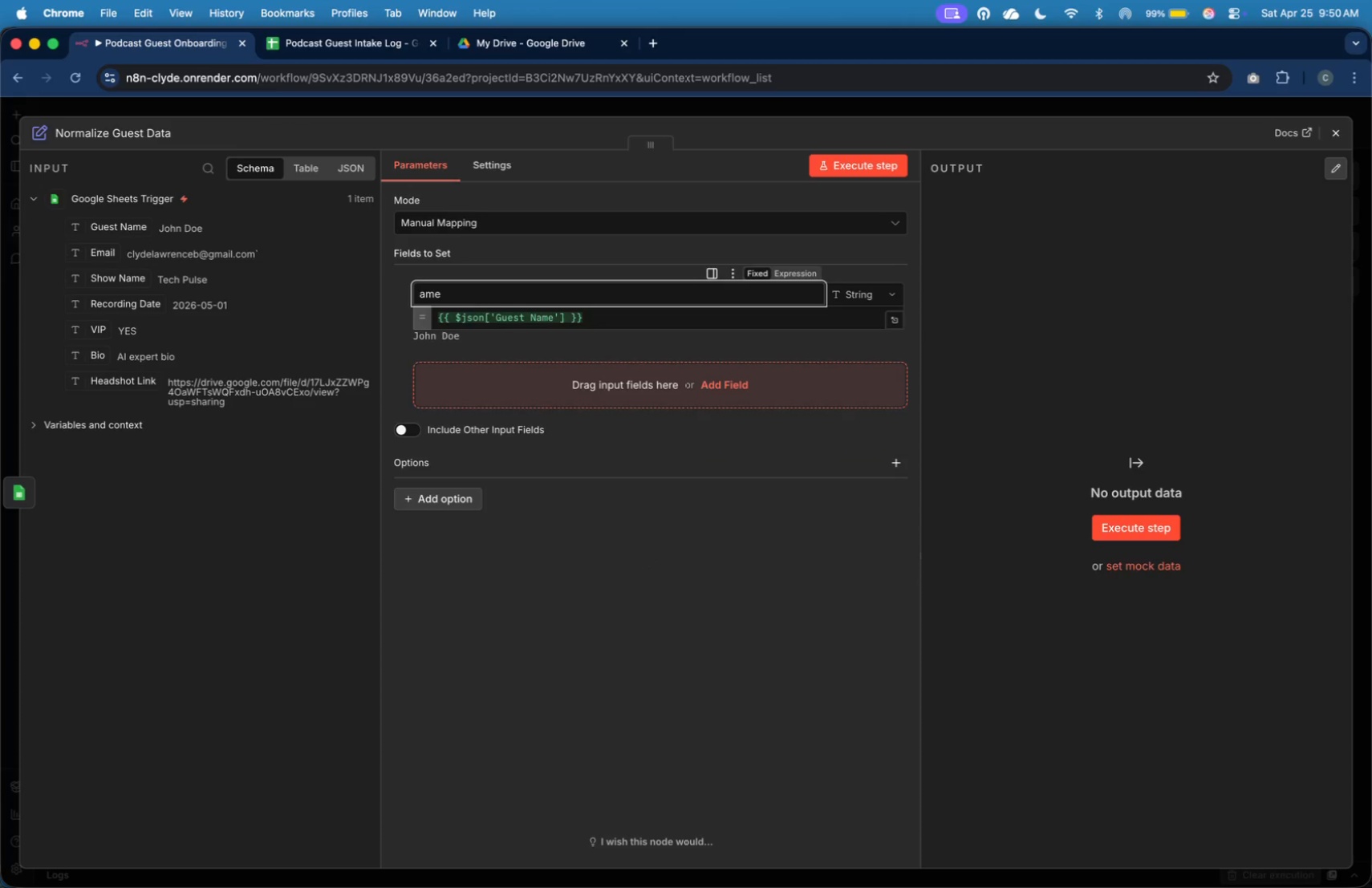 
key(Backspace)
 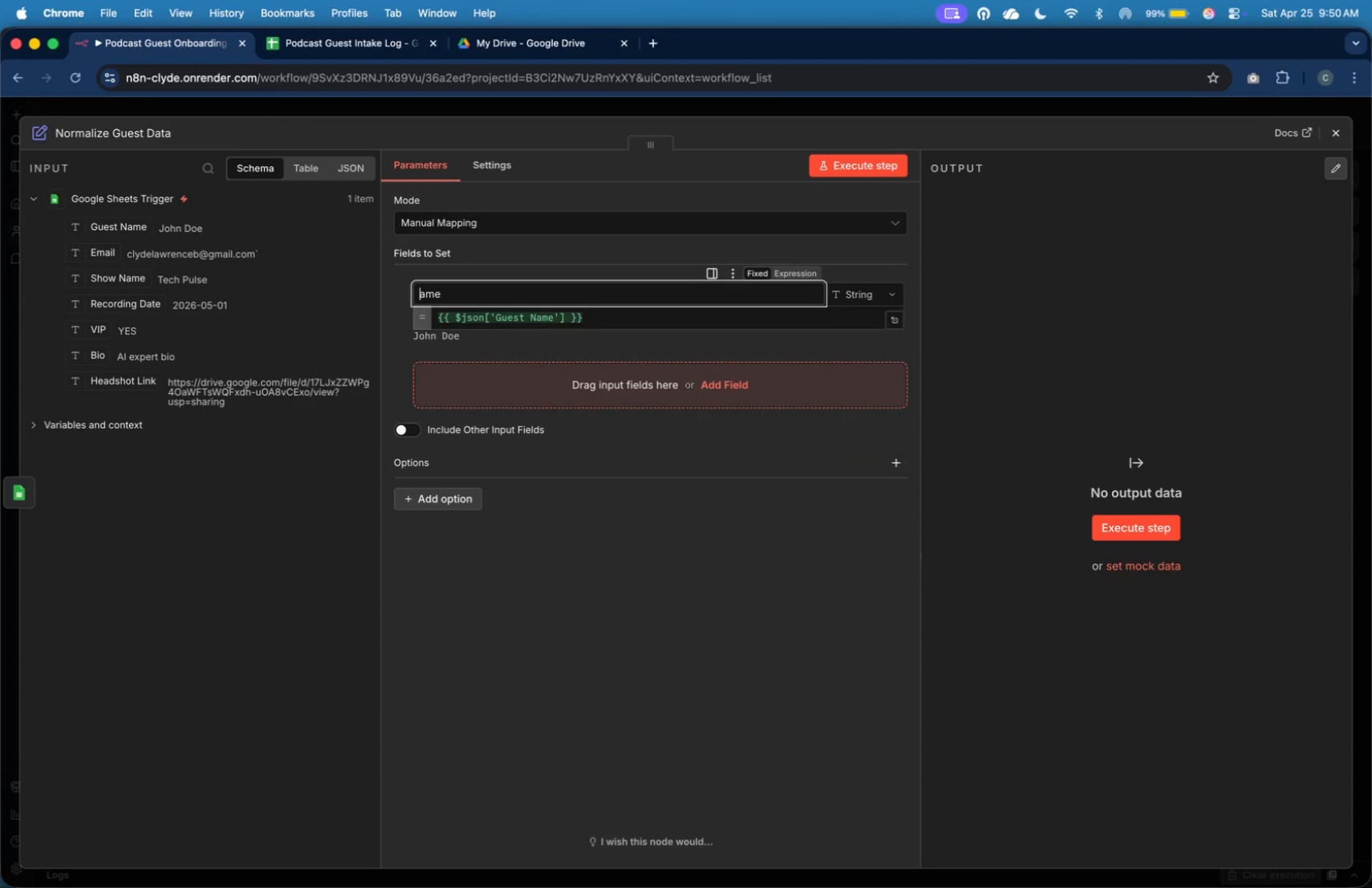 
key(Backspace)
 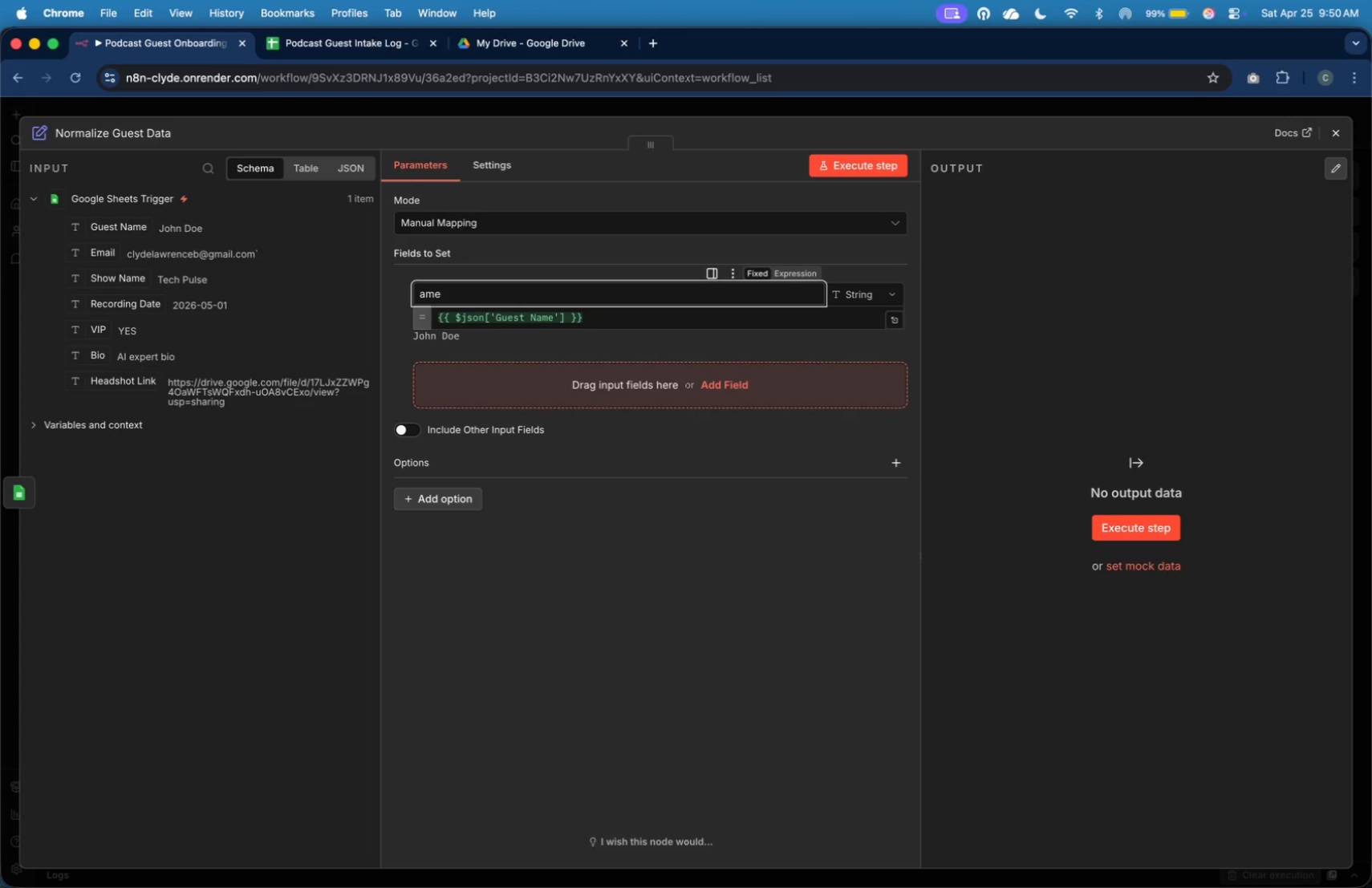 
key(N)
 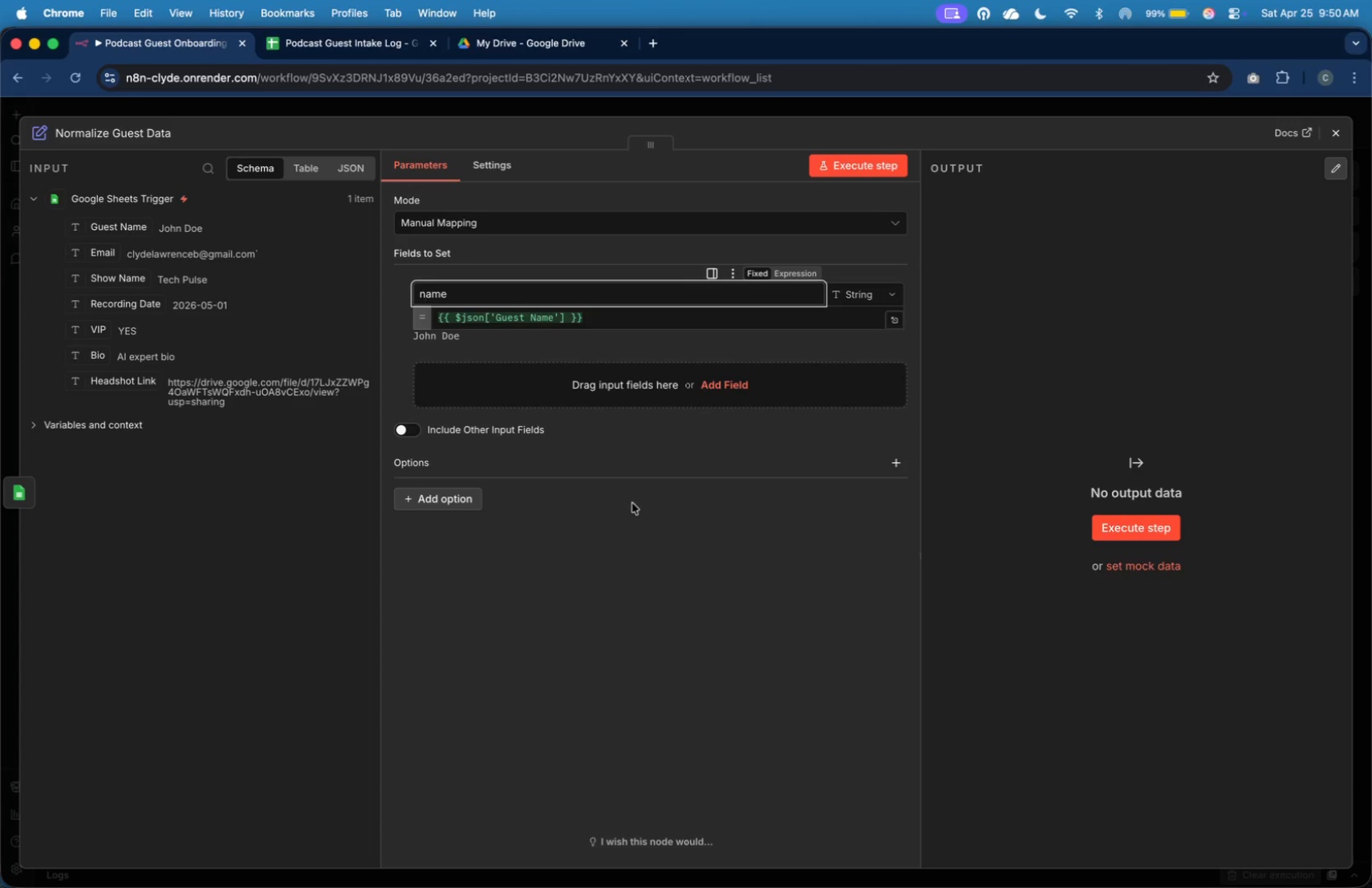 
left_click([659, 542])
 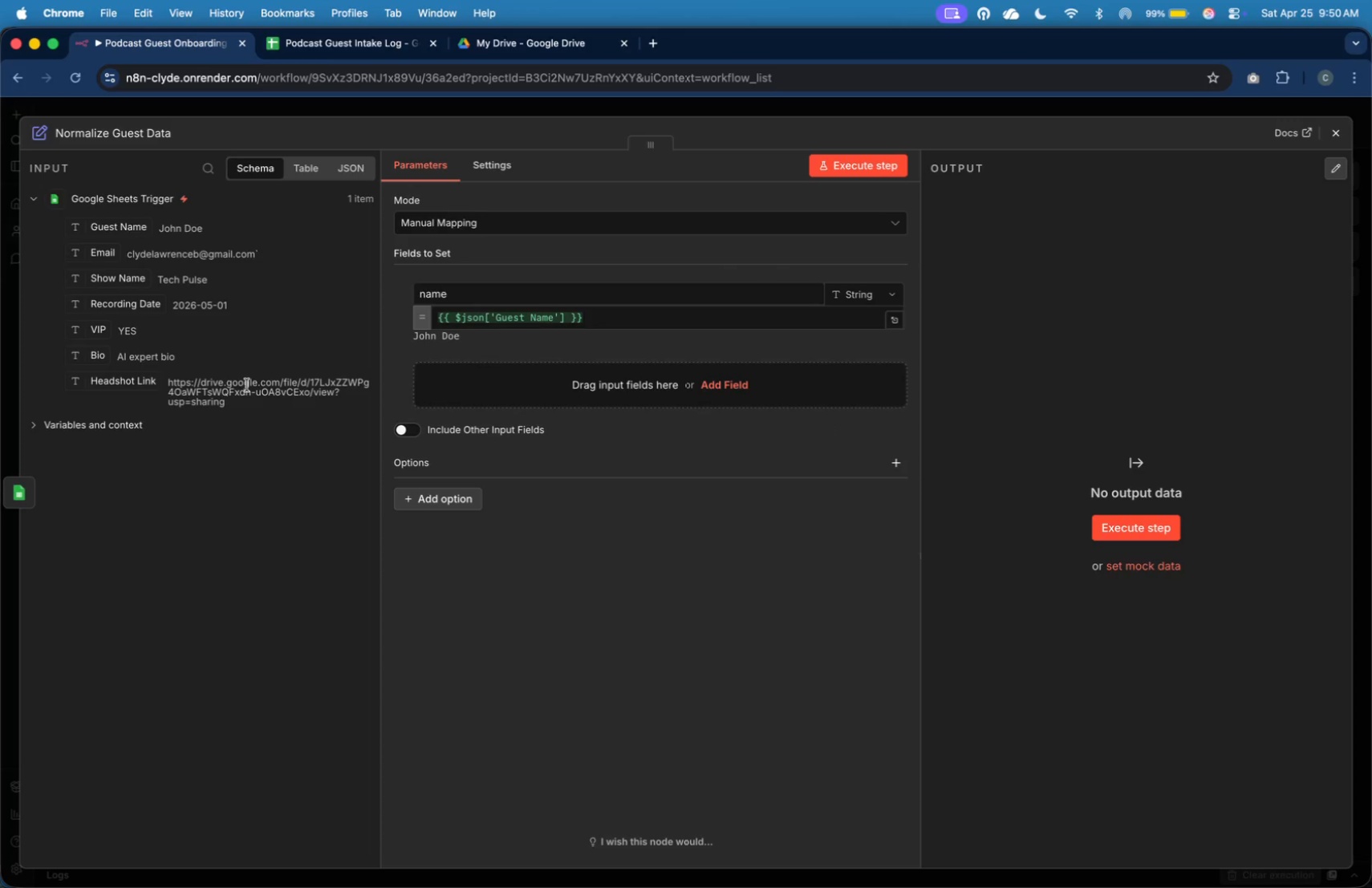 
left_click_drag(start_coordinate=[98, 253], to_coordinate=[485, 373])
 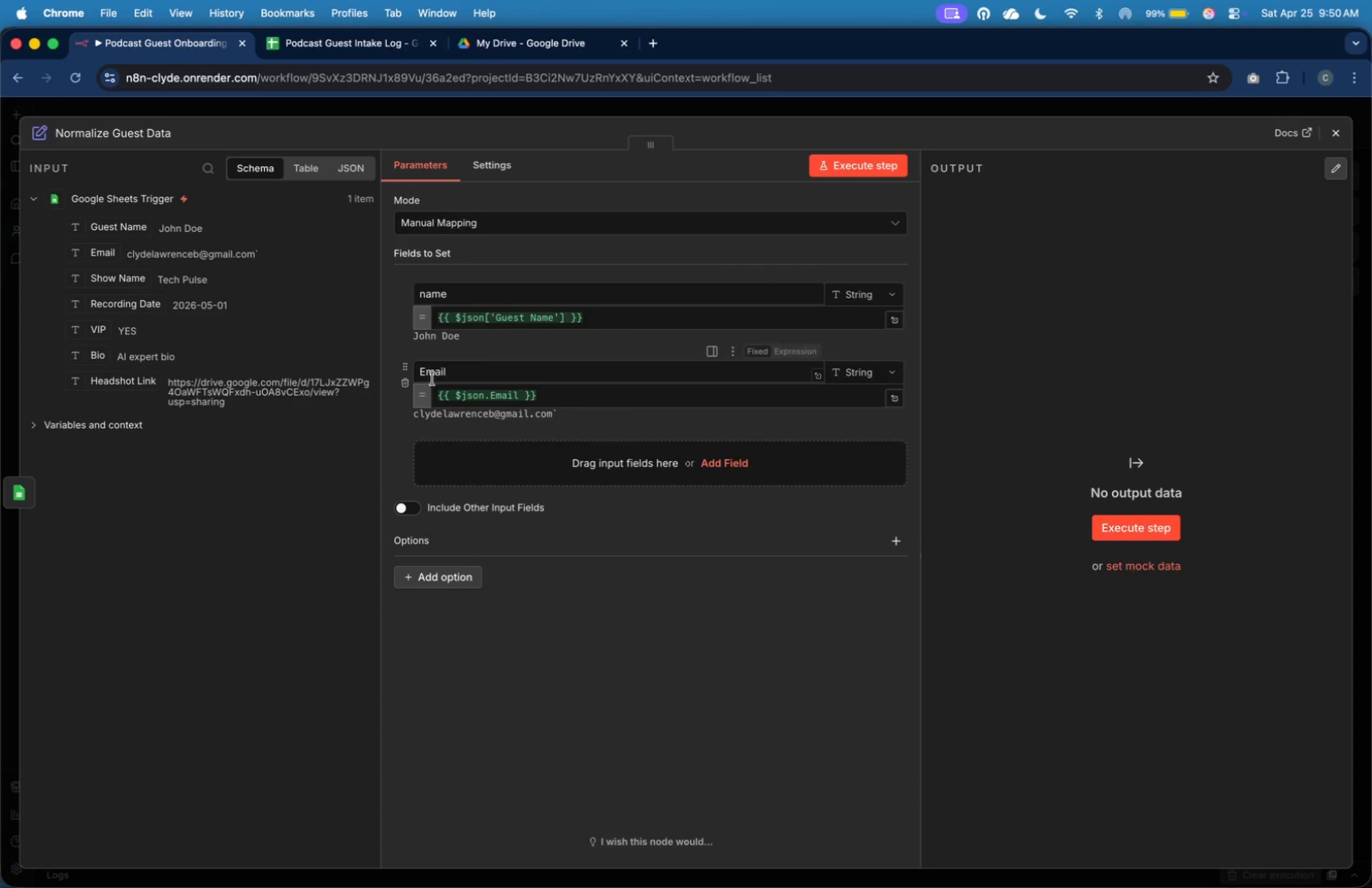 
left_click_drag(start_coordinate=[428, 372], to_coordinate=[432, 379])
 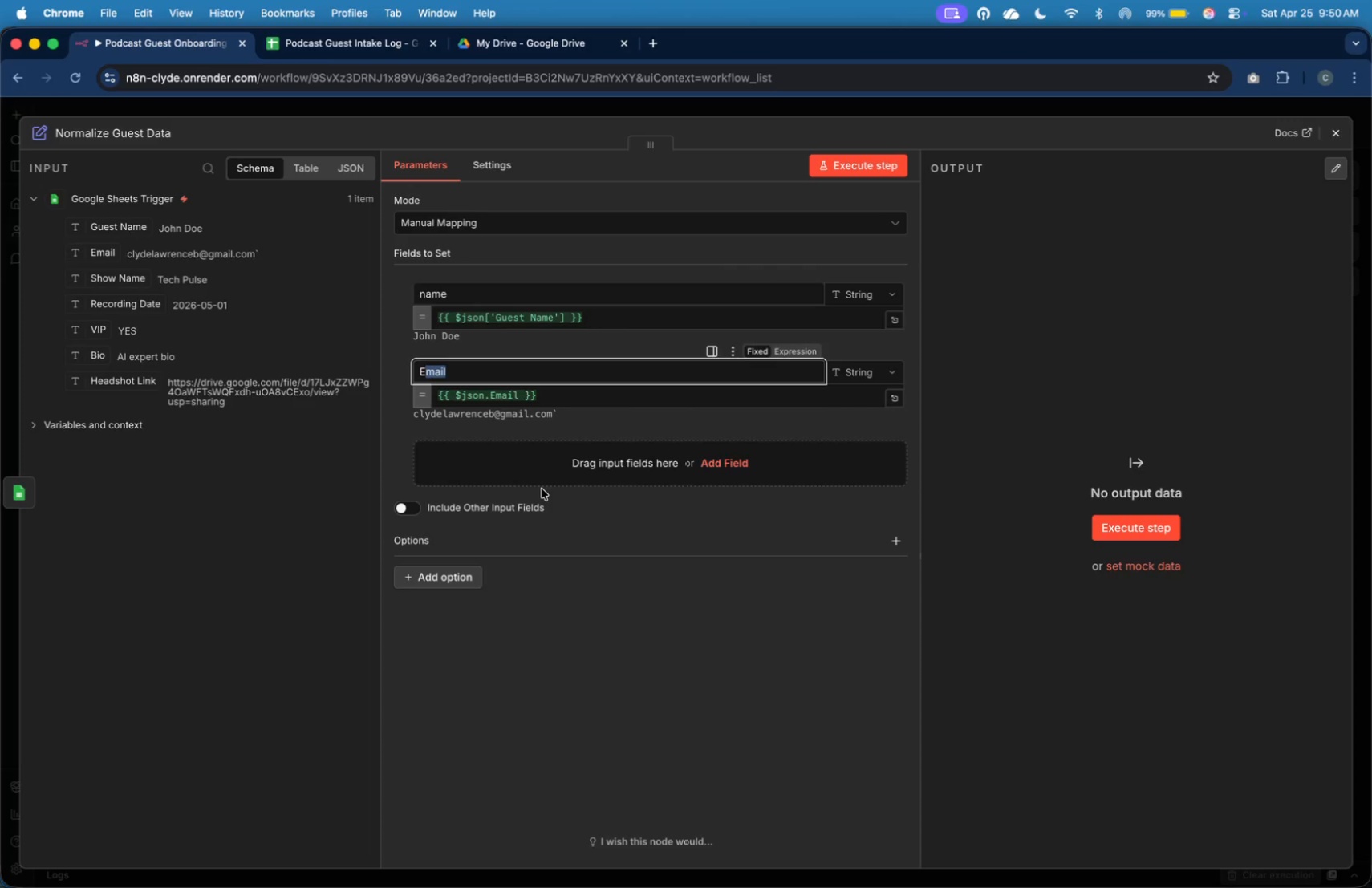 
key(ArrowLeft)
 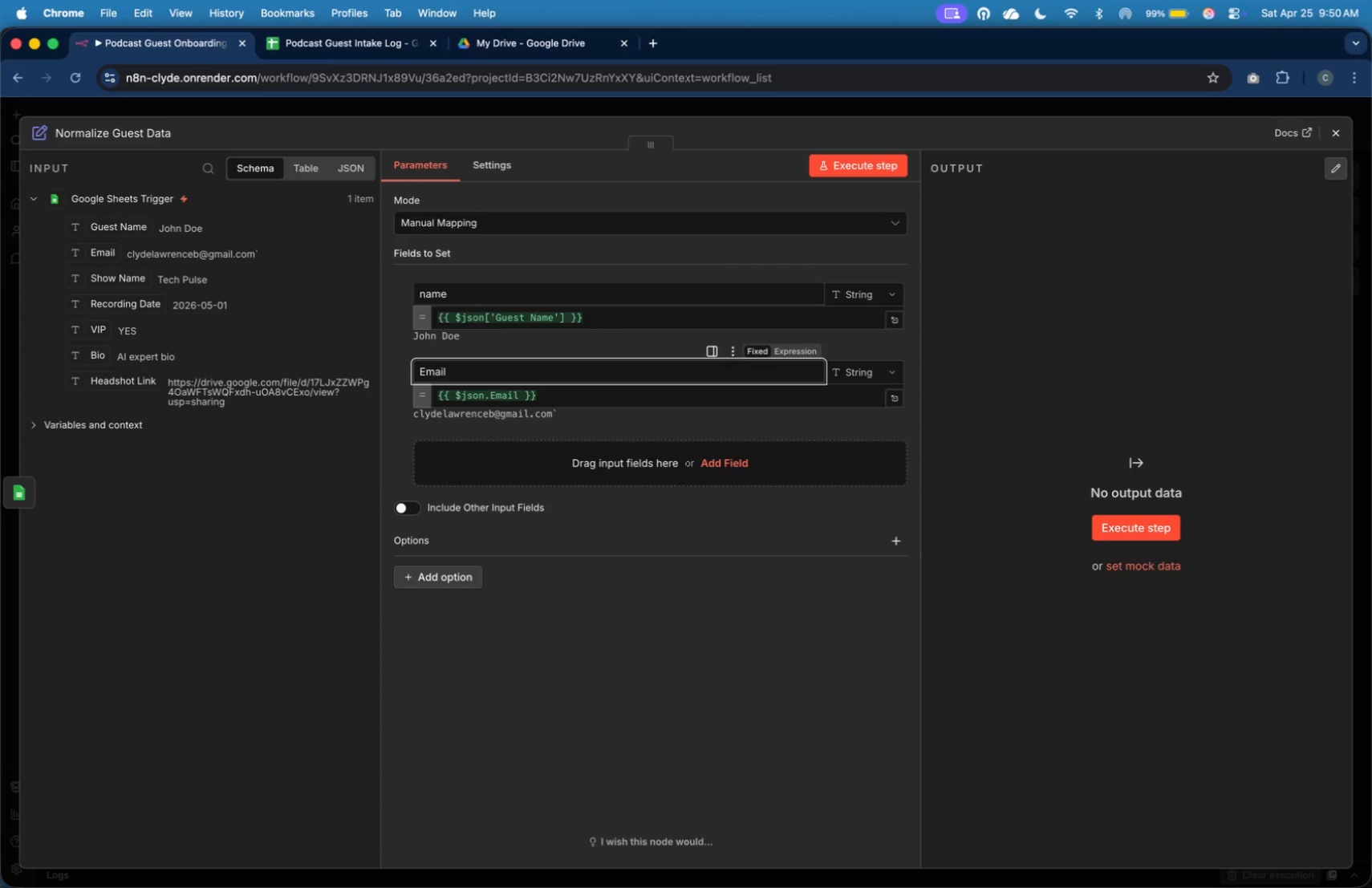 
key(Backspace)
 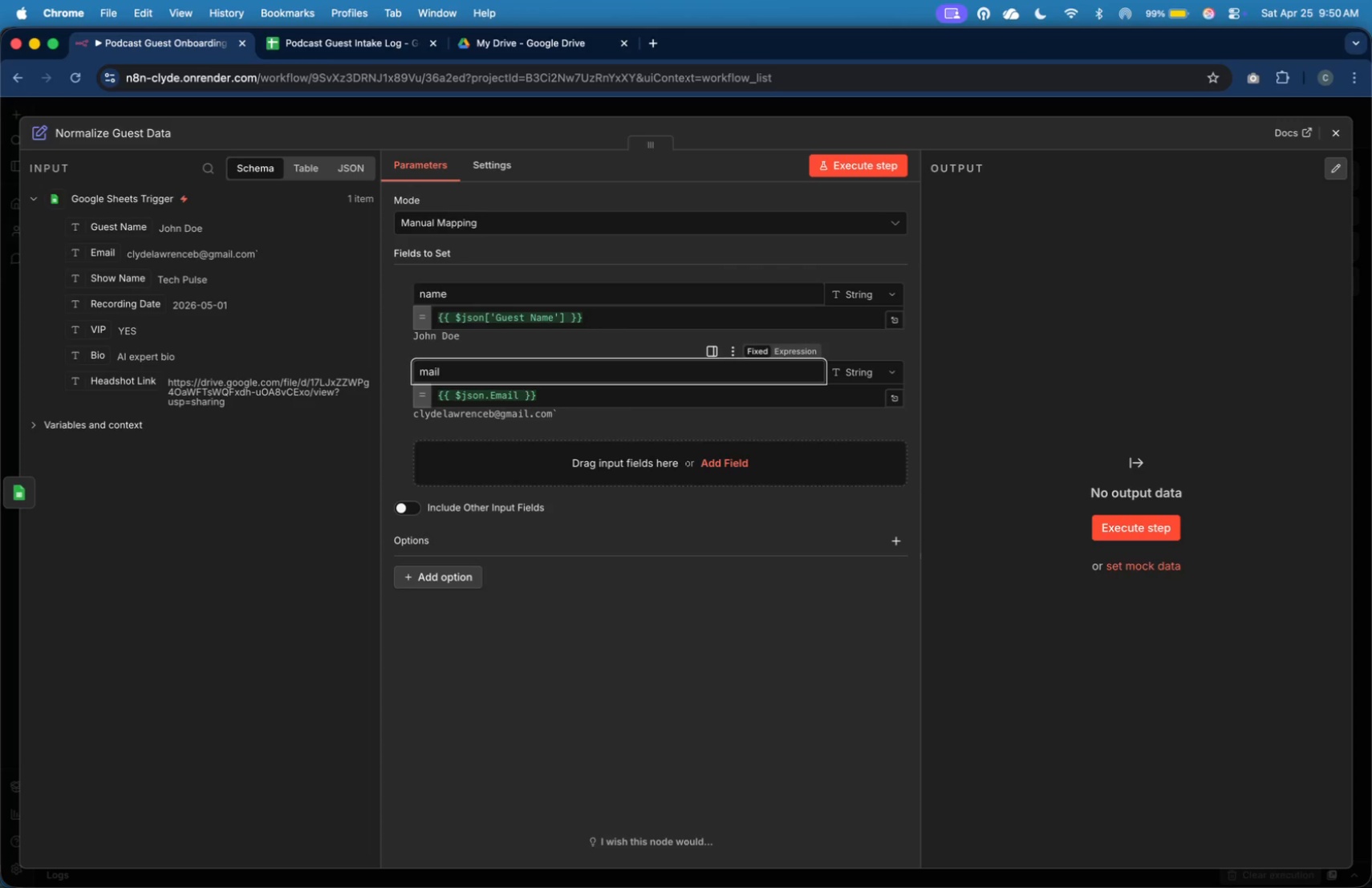 
key(E)
 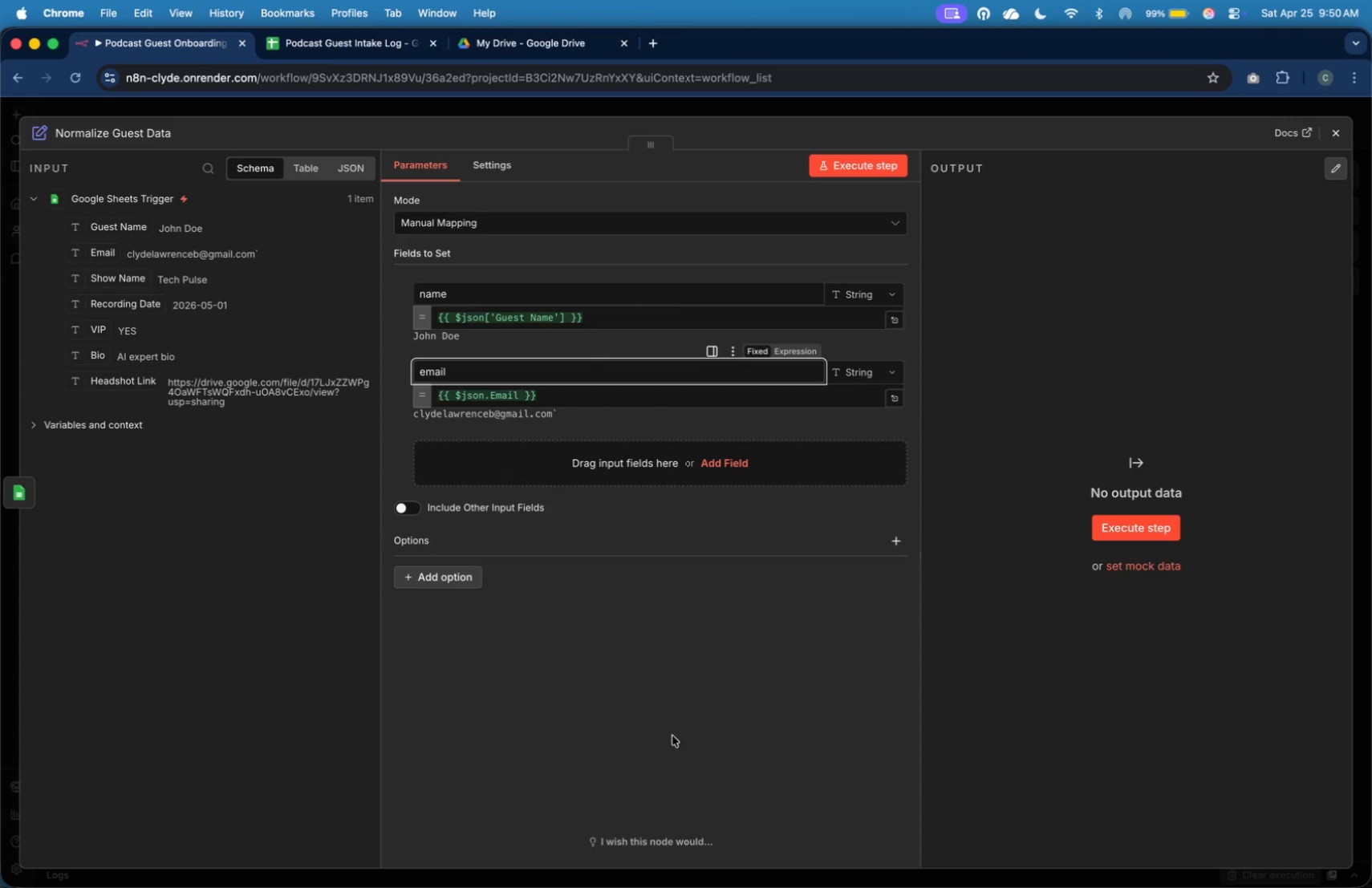 
left_click([692, 707])
 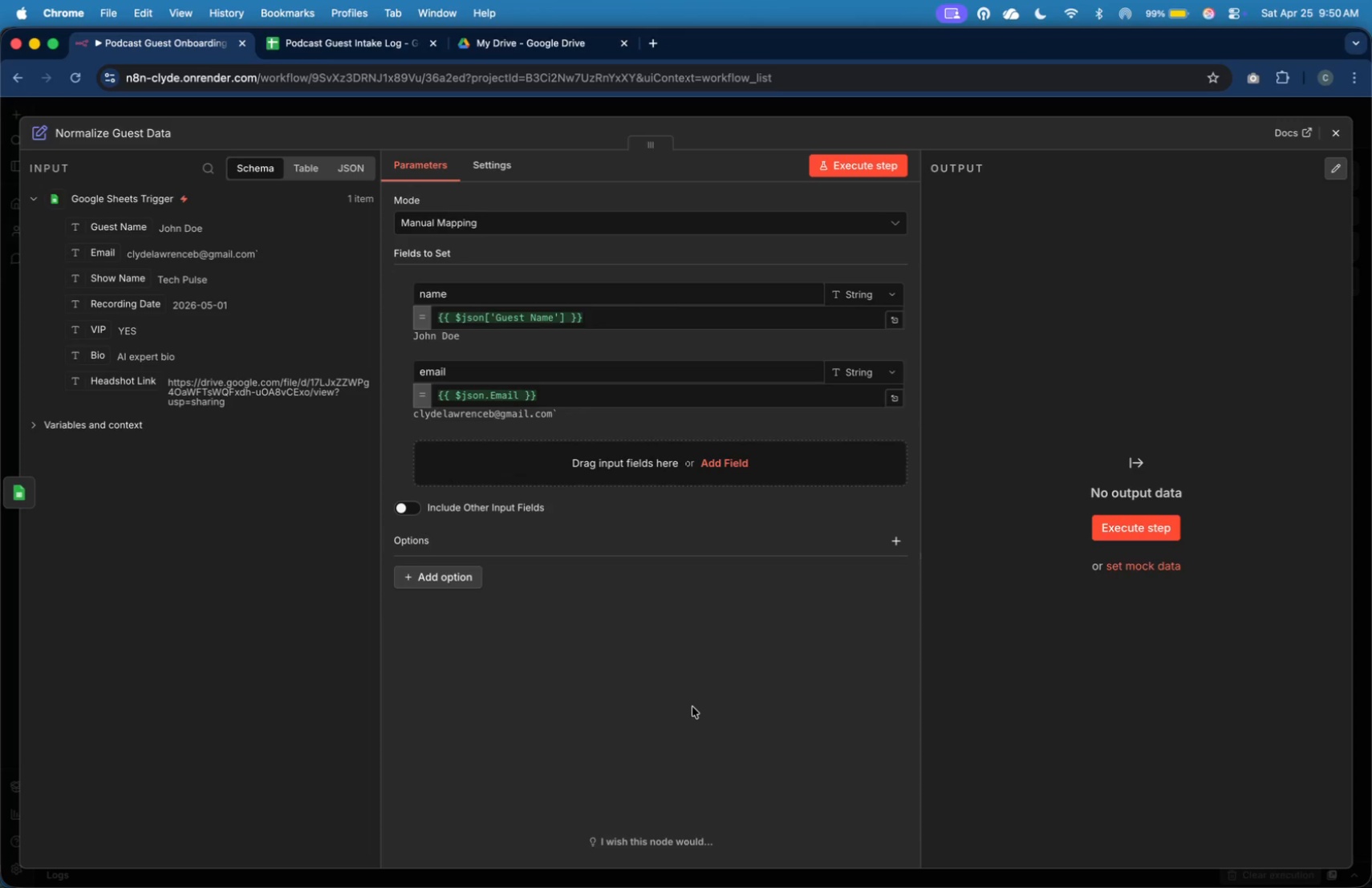 
wait(8.94)
 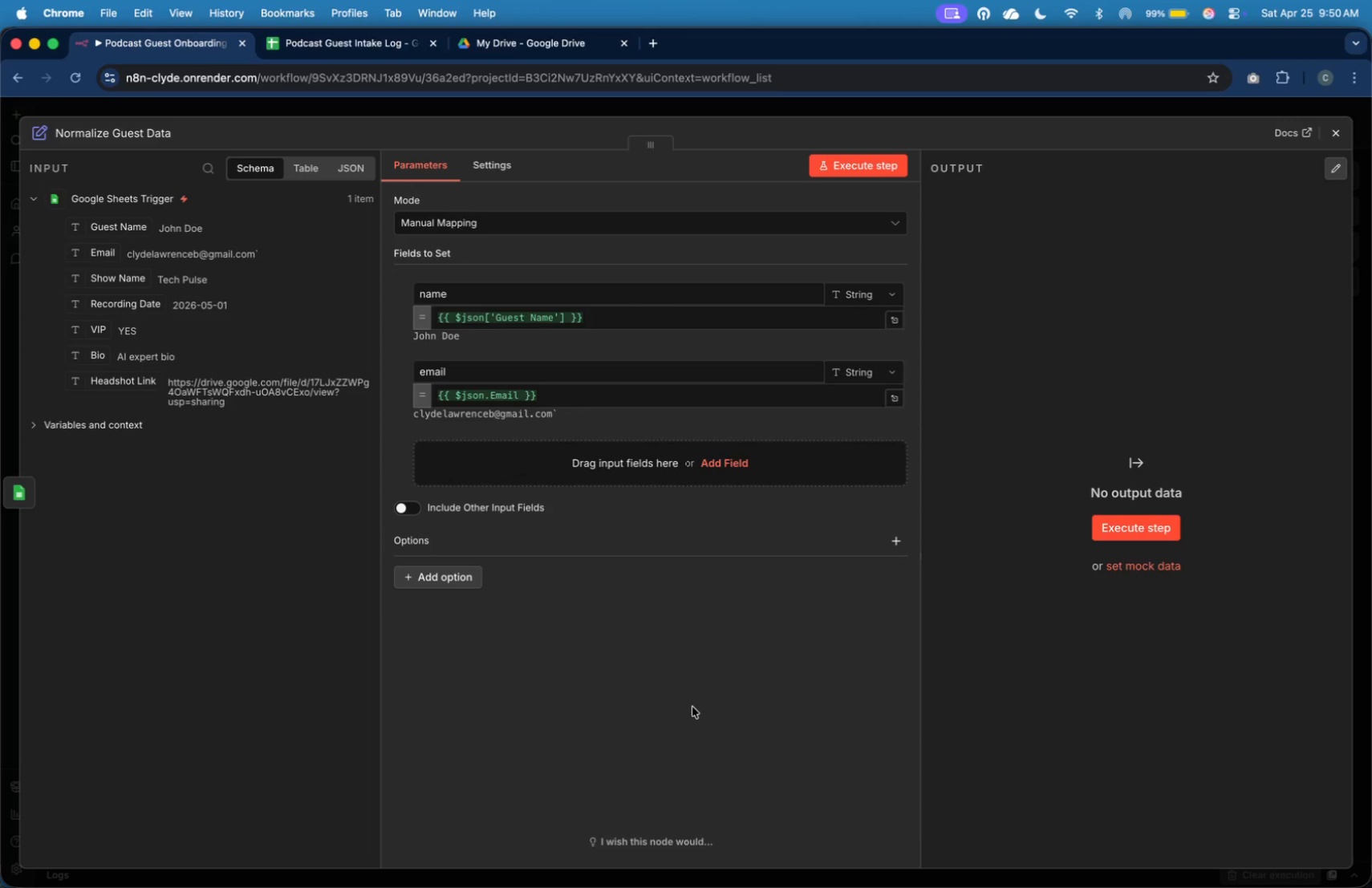 
left_click_drag(start_coordinate=[113, 279], to_coordinate=[473, 445])
 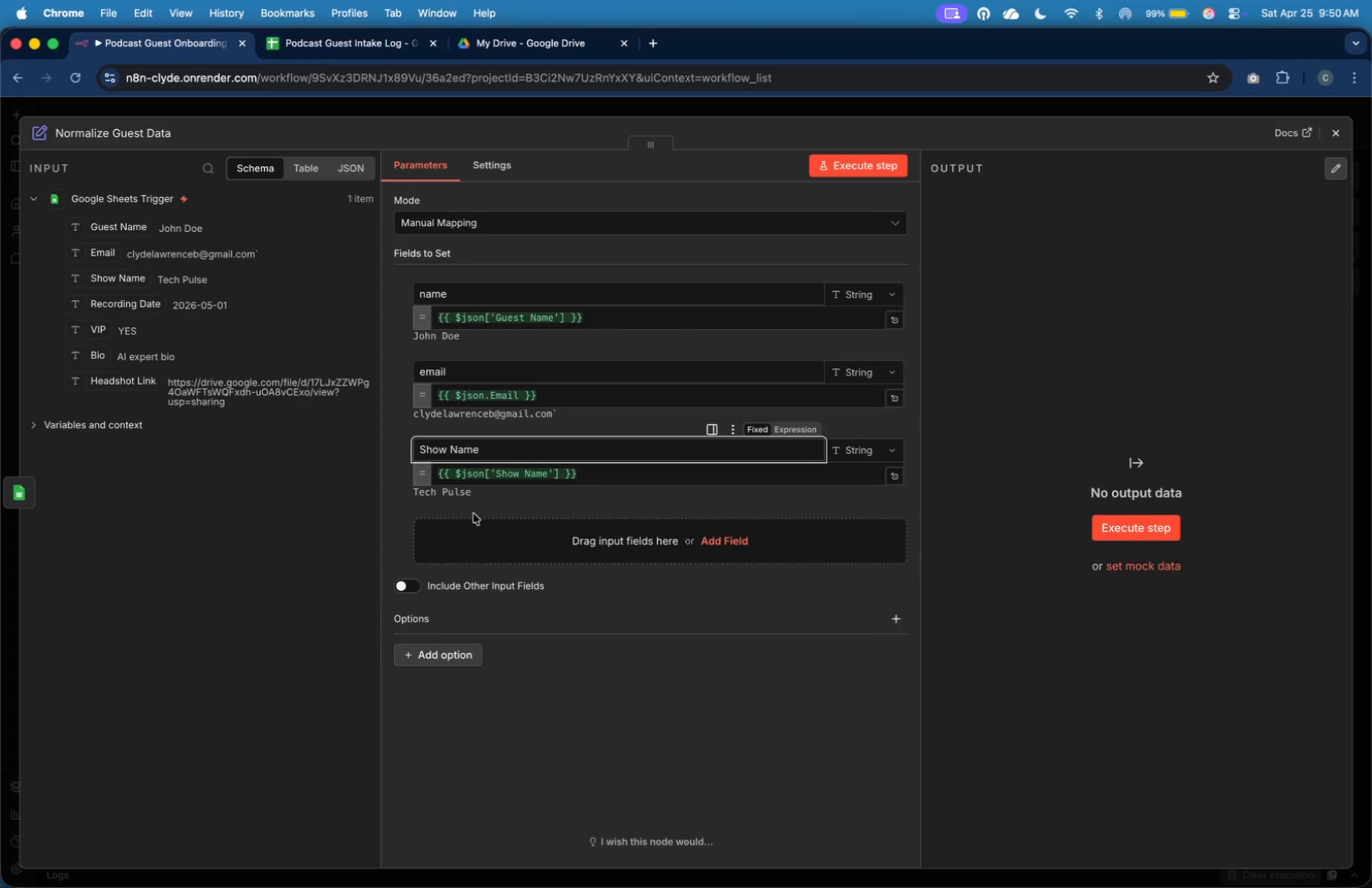 
key(Backspace)
 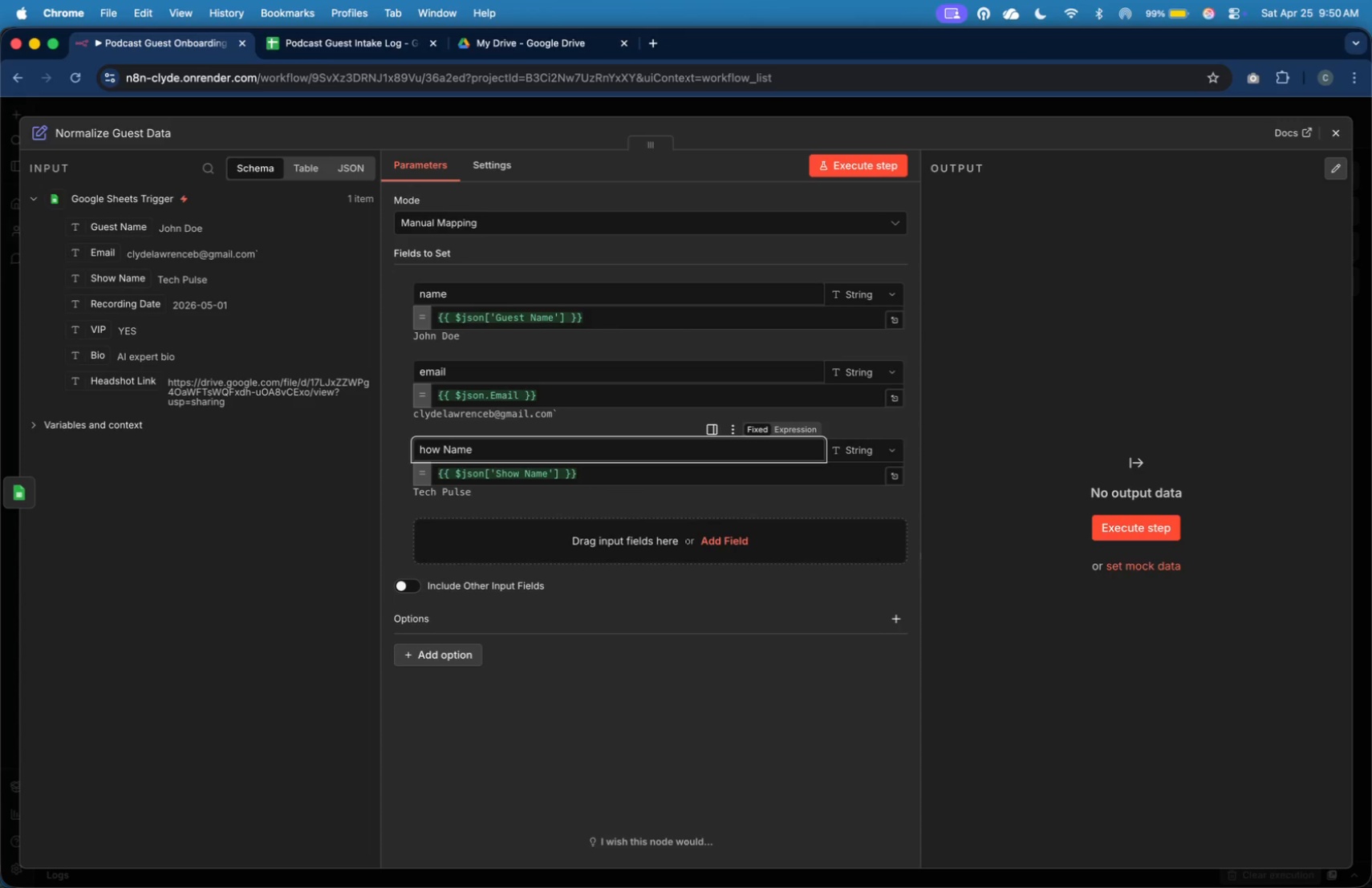 
key(S)
 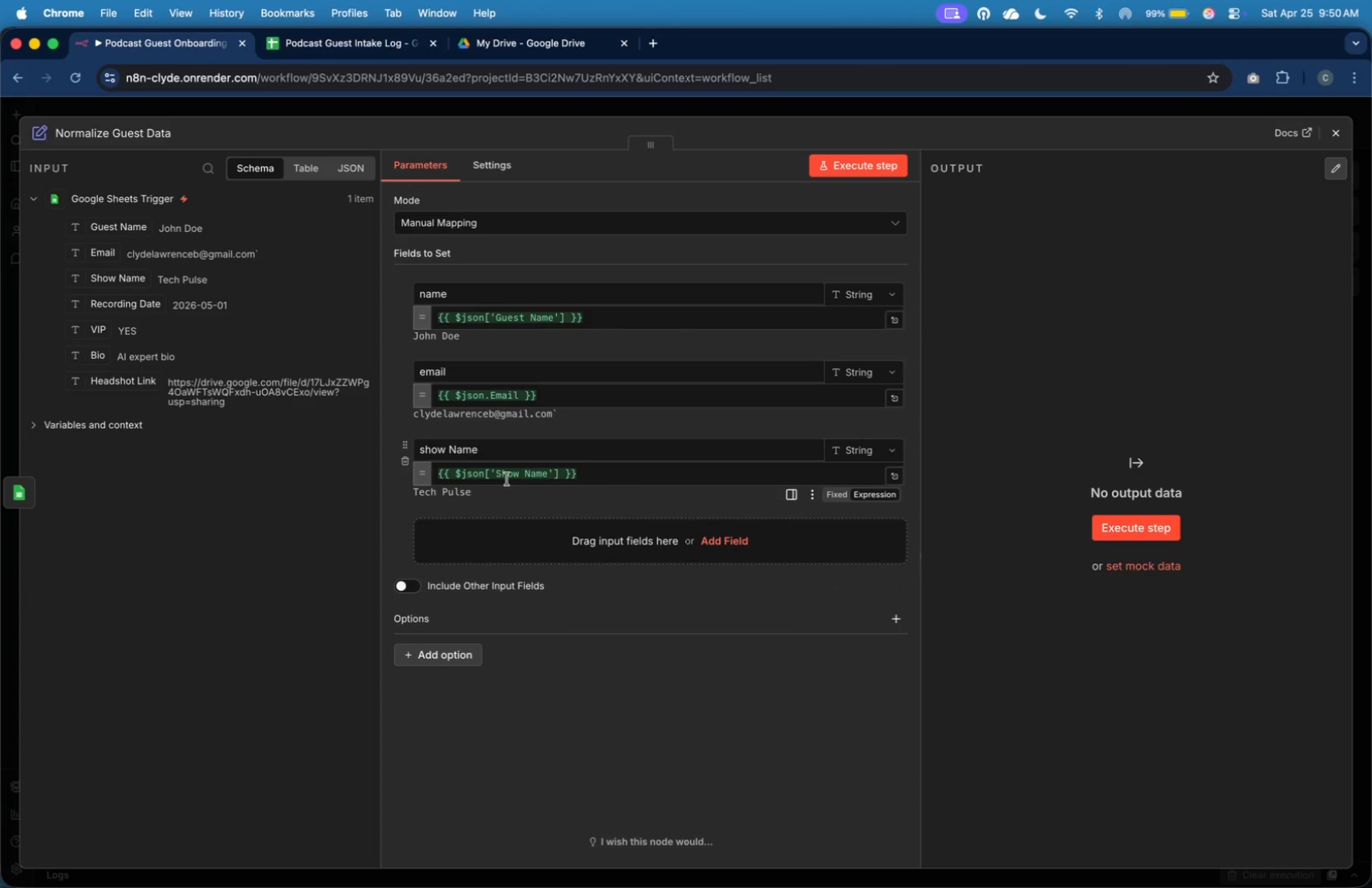 
double_click([473, 456])
 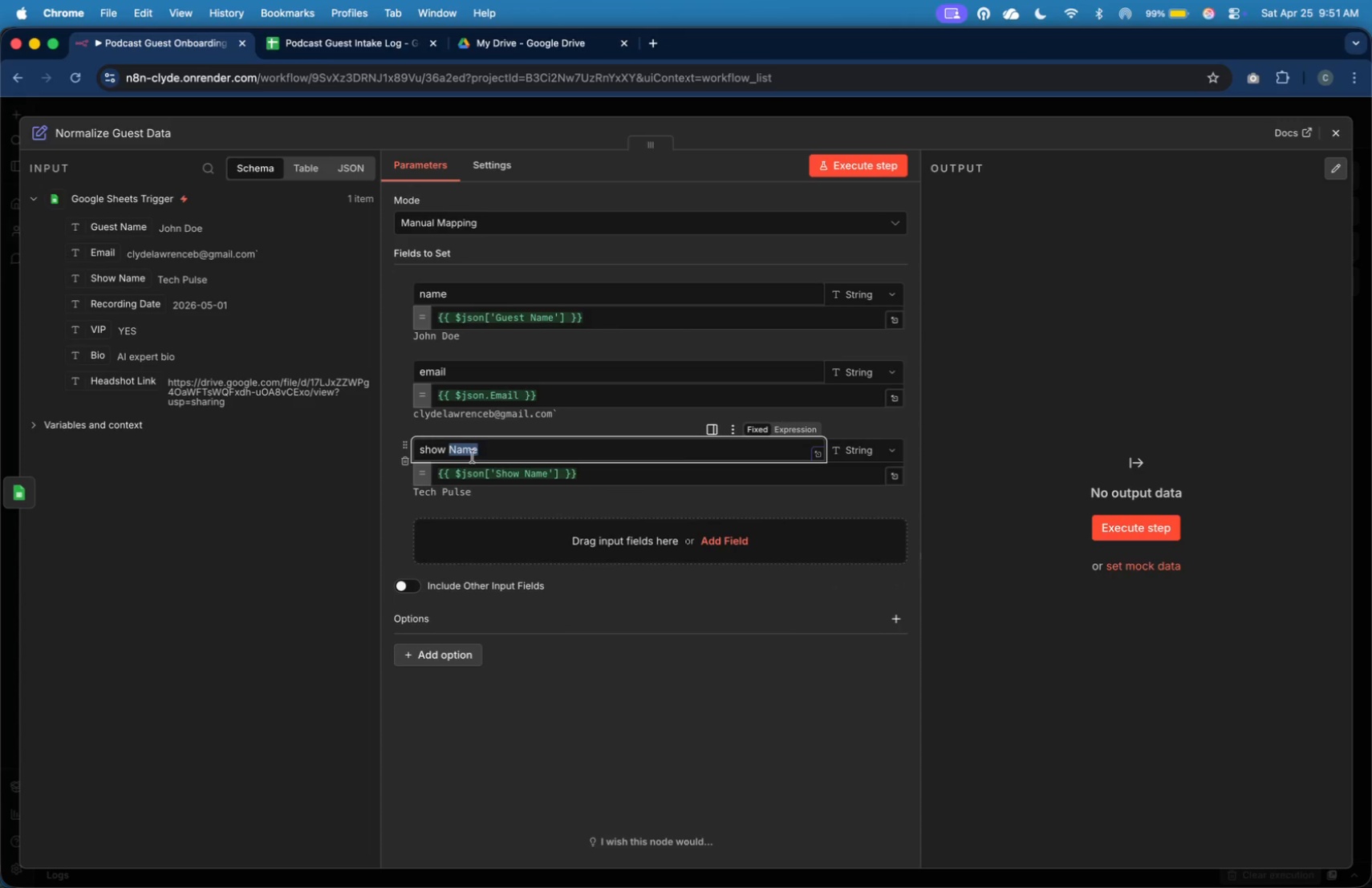 
key(Backspace)
 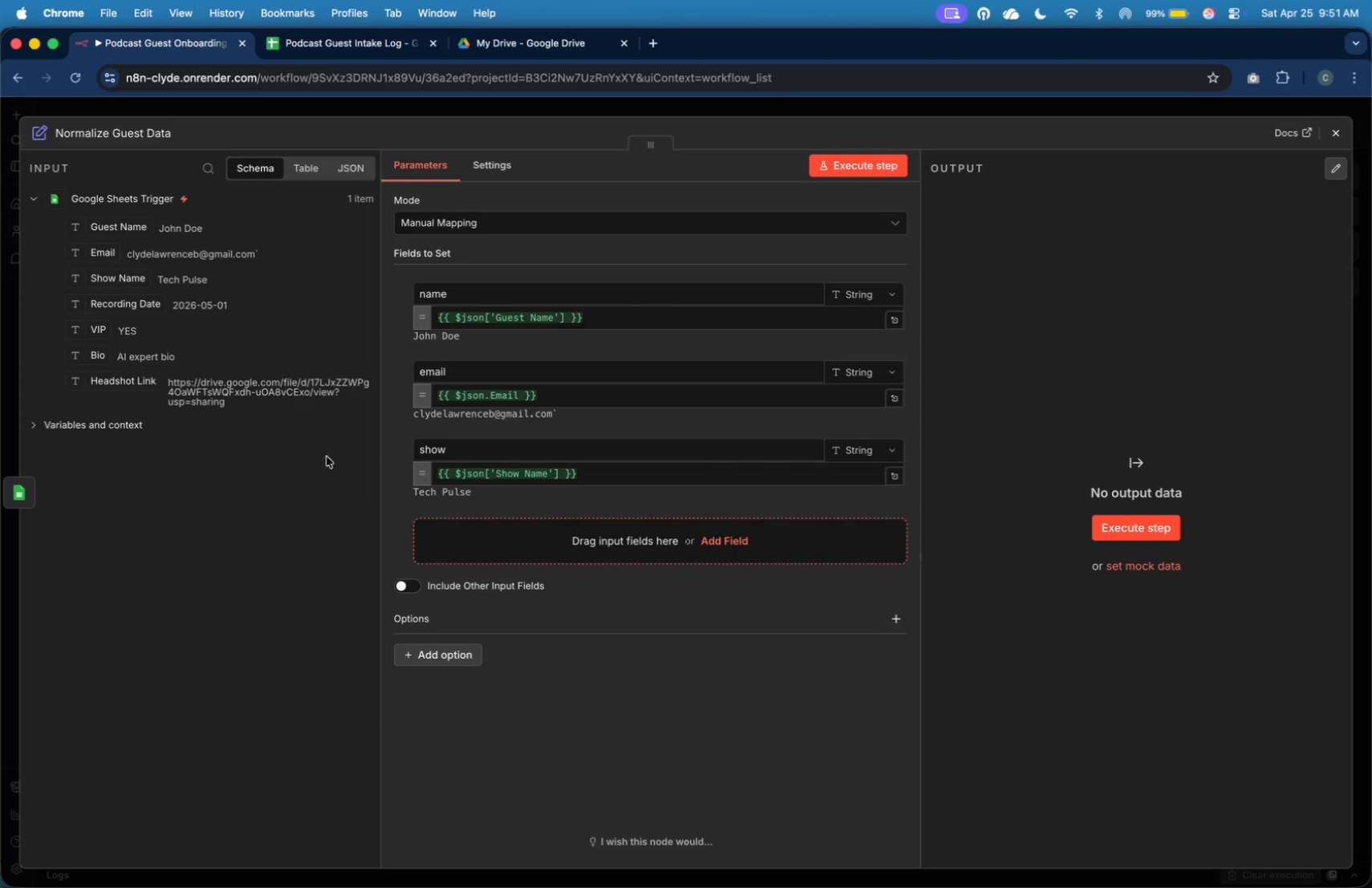 
left_click_drag(start_coordinate=[111, 306], to_coordinate=[496, 536])
 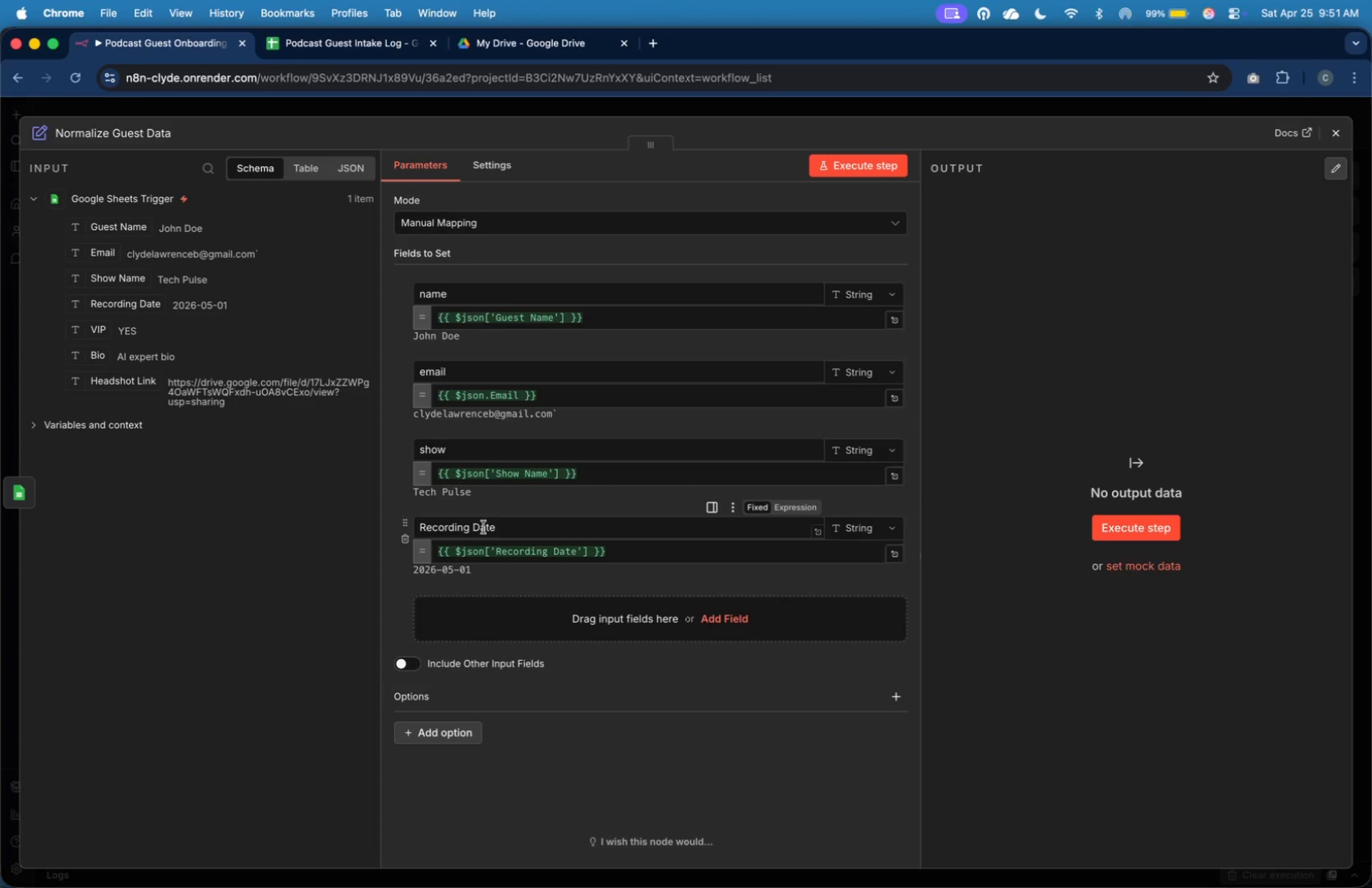 
left_click([479, 525])
 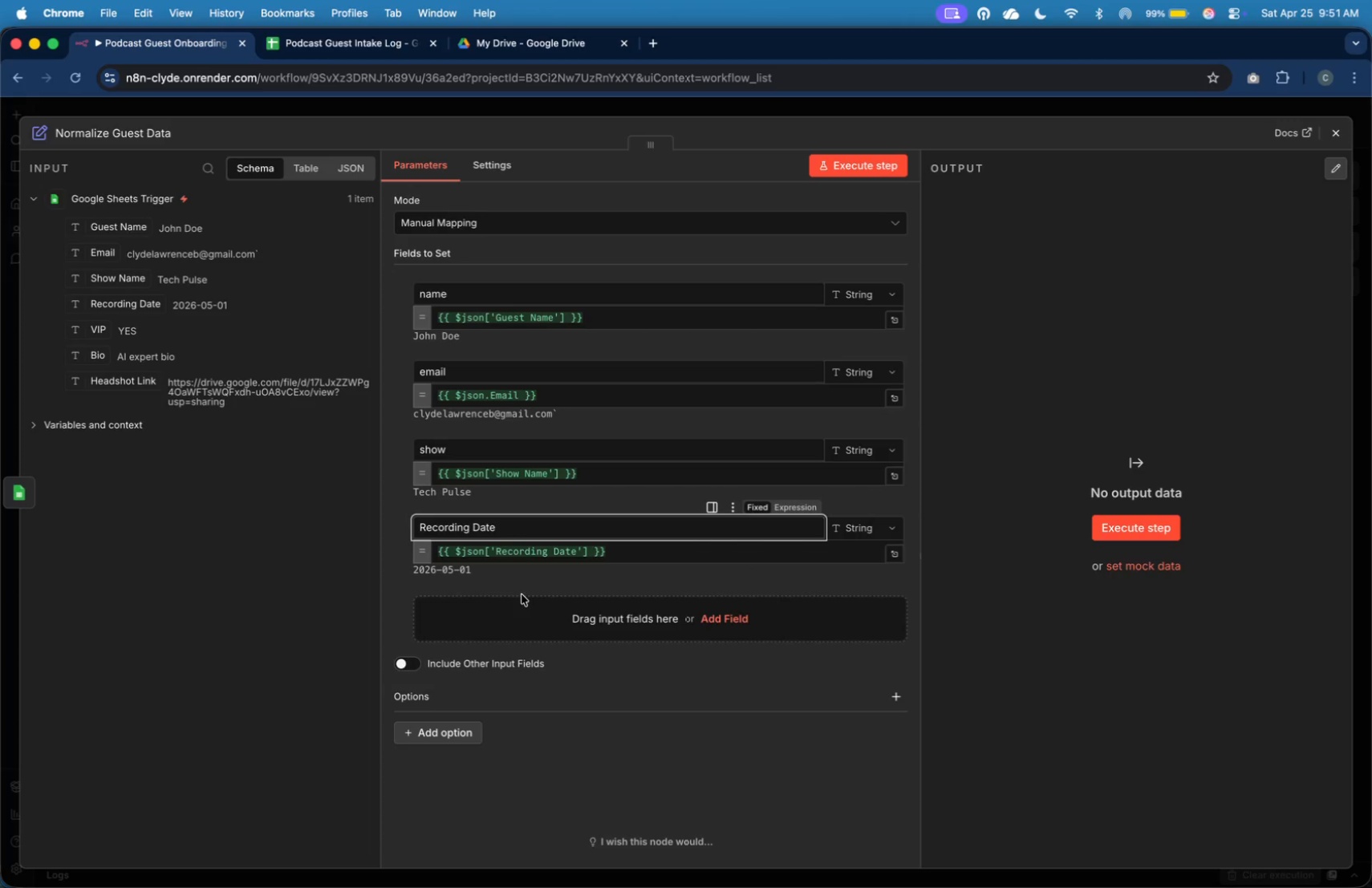 
hold_key(key=Backspace, duration=1.44)
 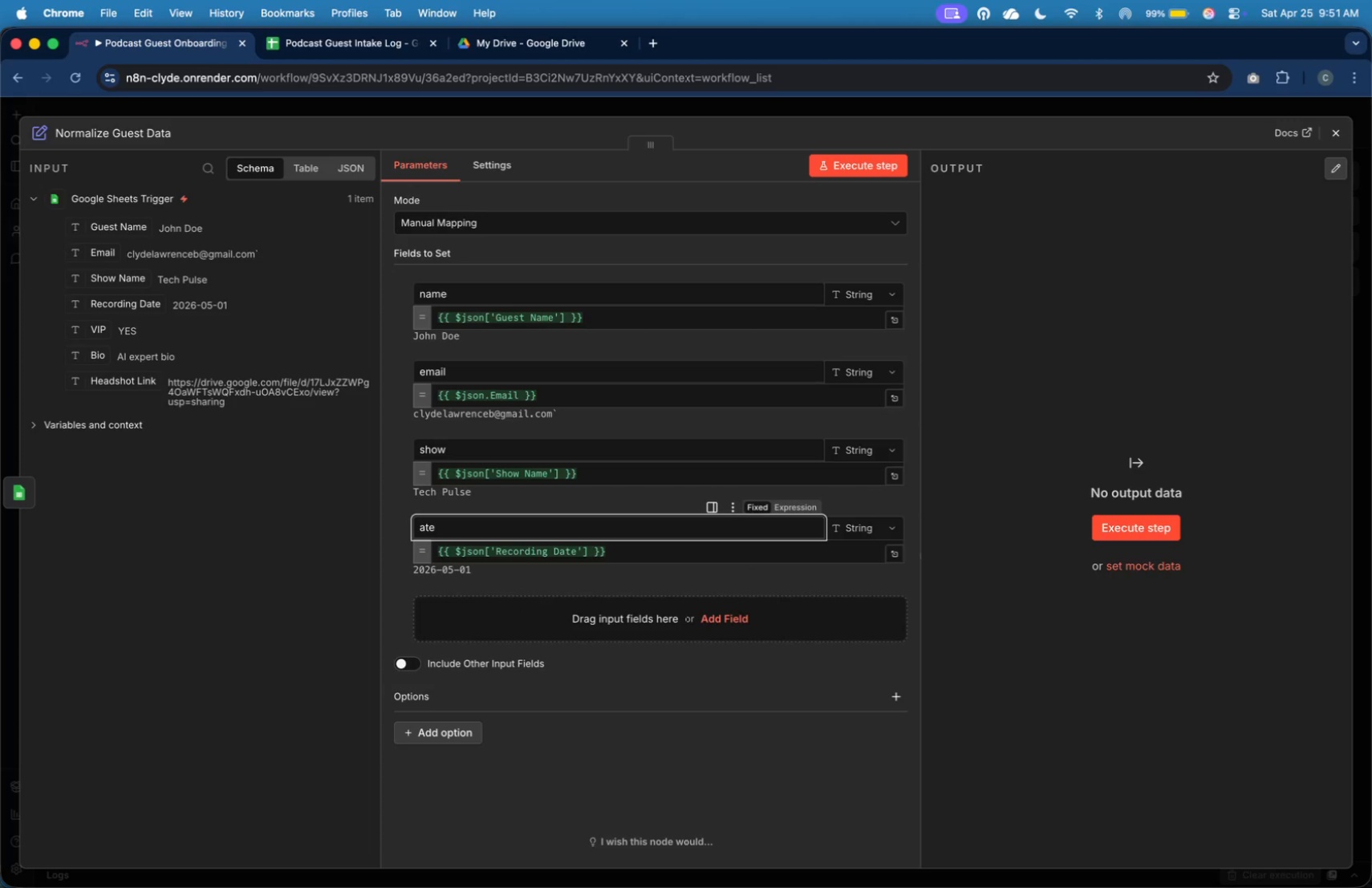 
key(D)
 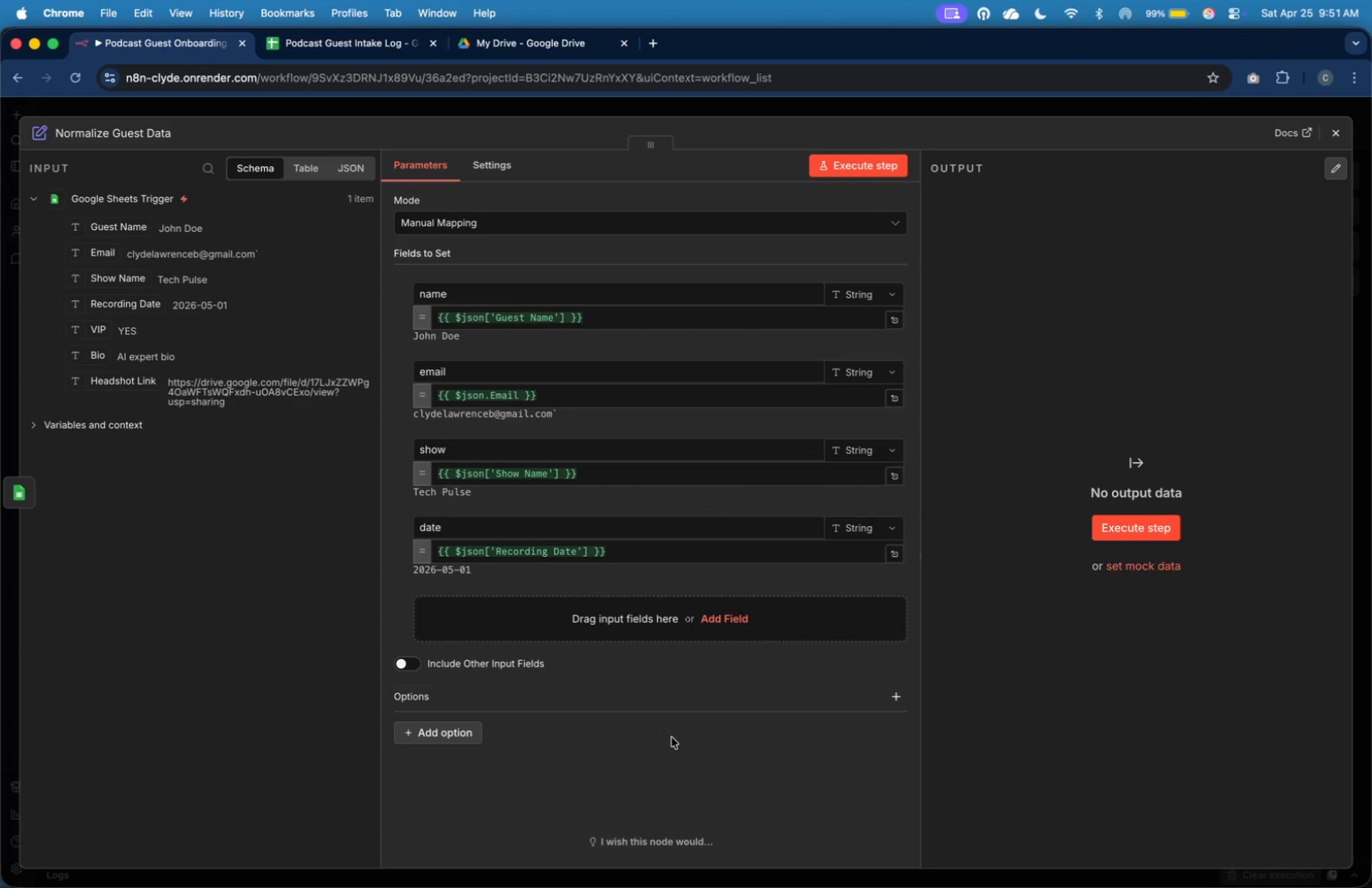 
wait(8.83)
 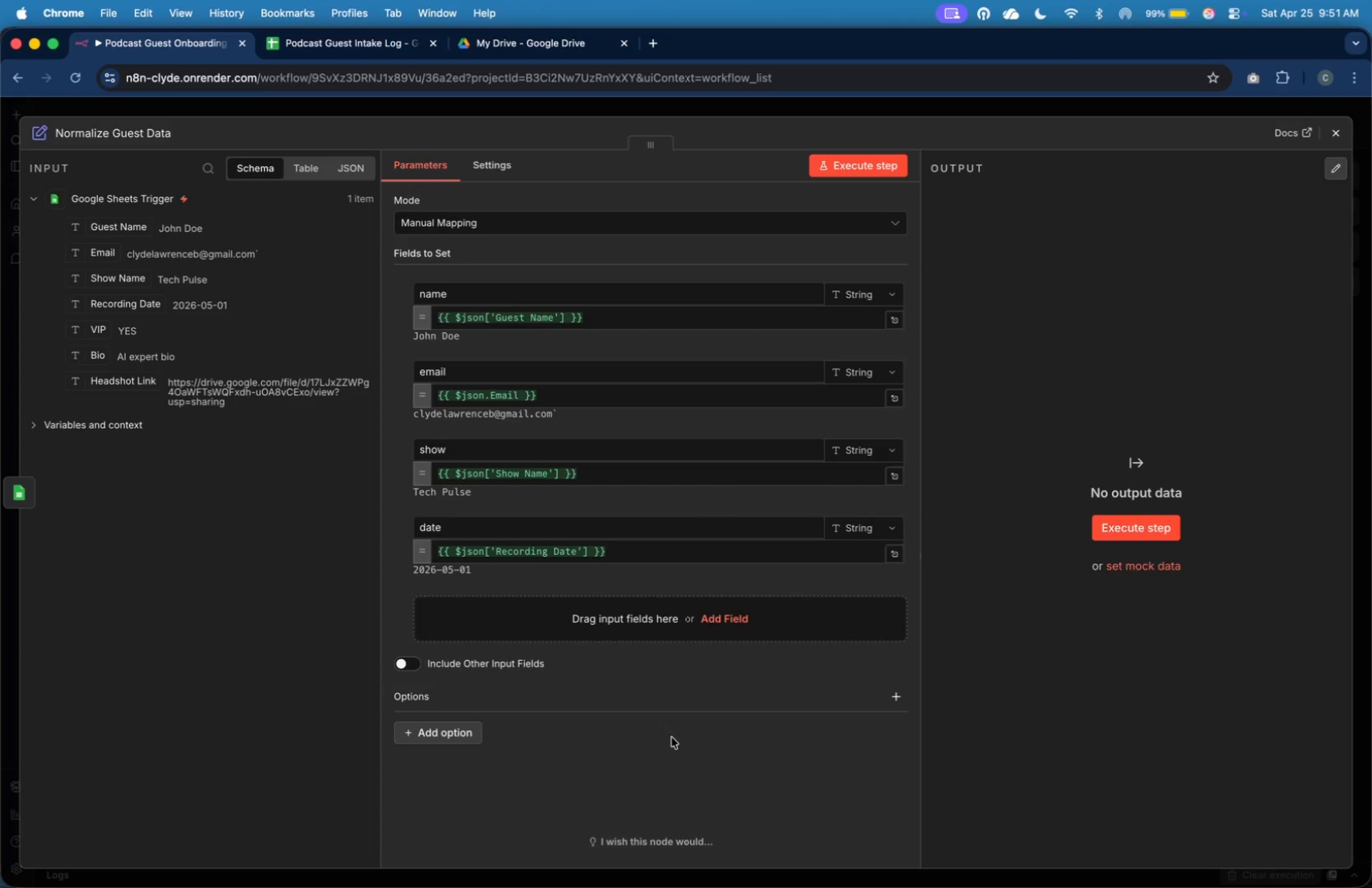 
left_click([1338, 144])
 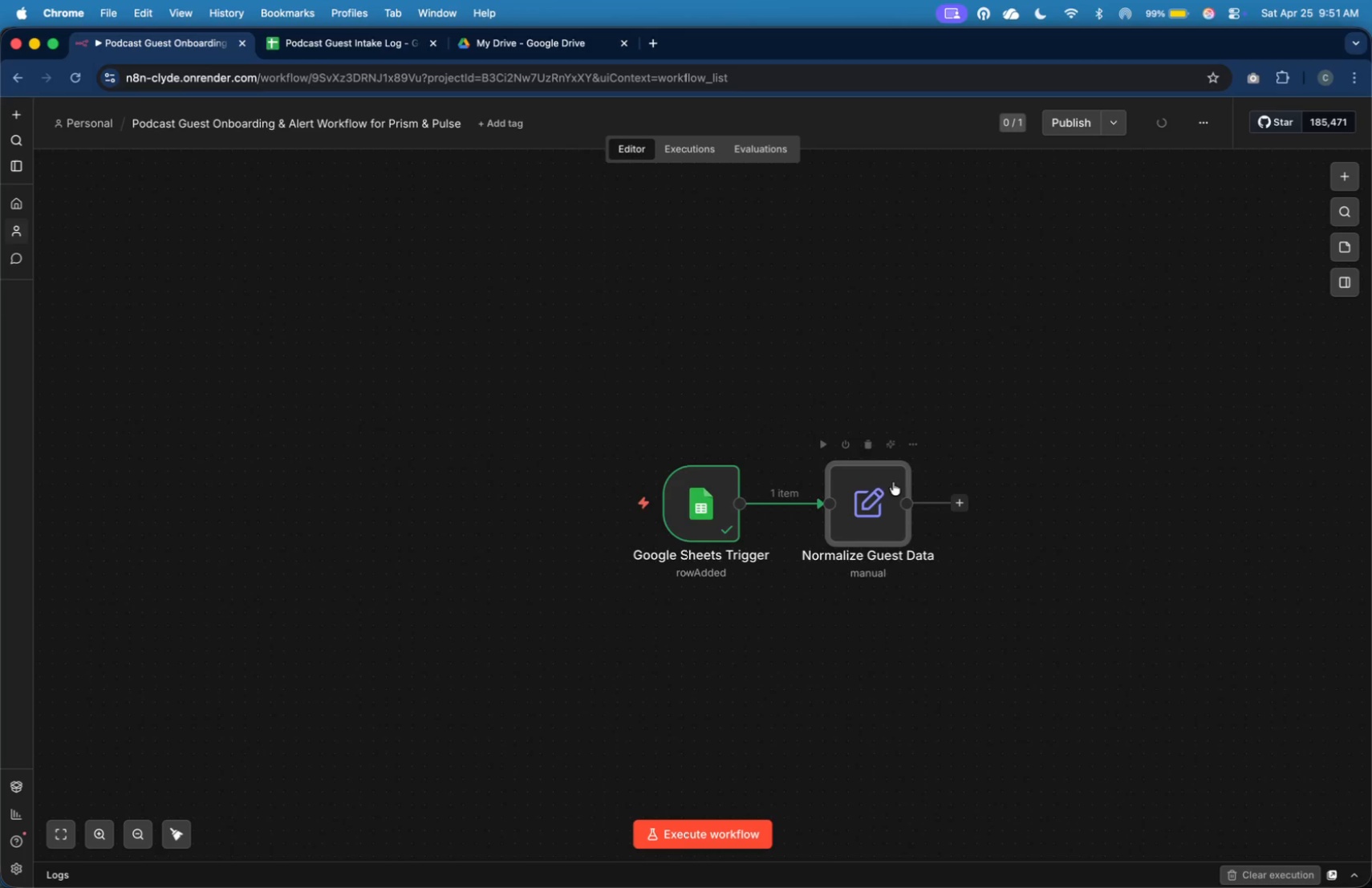 
double_click([881, 496])
 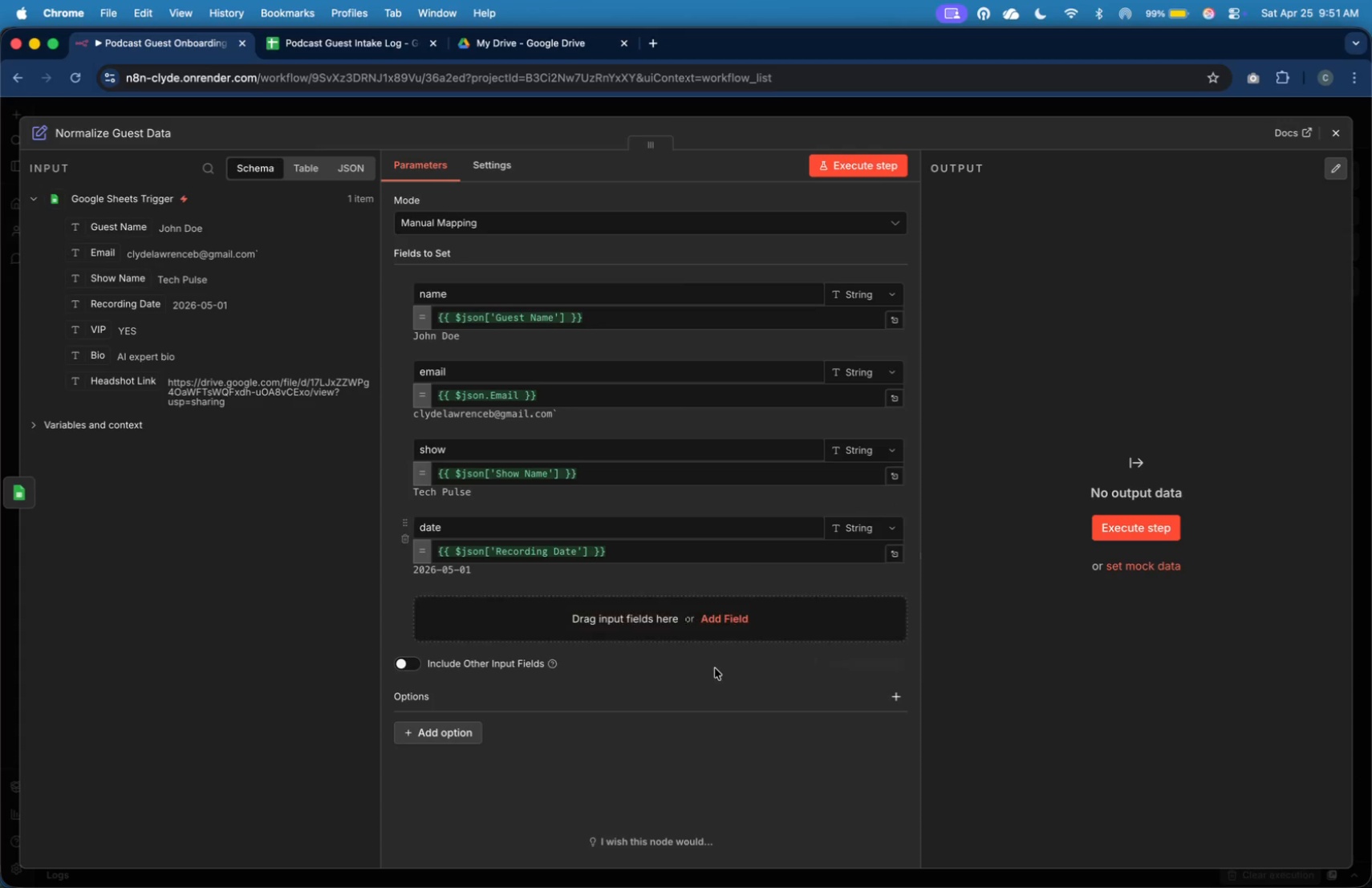 
mouse_move([386, 528])
 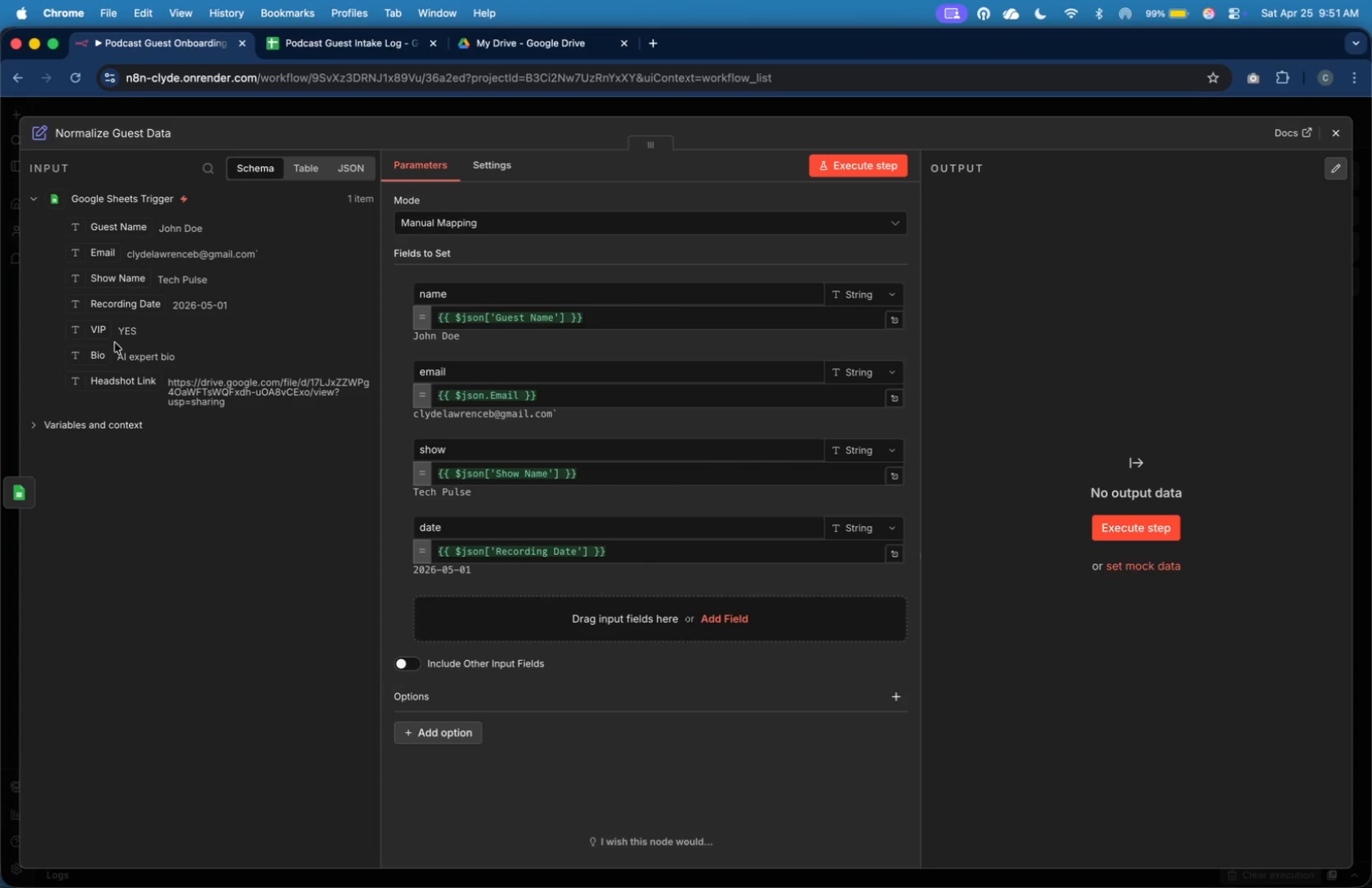 
left_click_drag(start_coordinate=[103, 332], to_coordinate=[436, 601])
 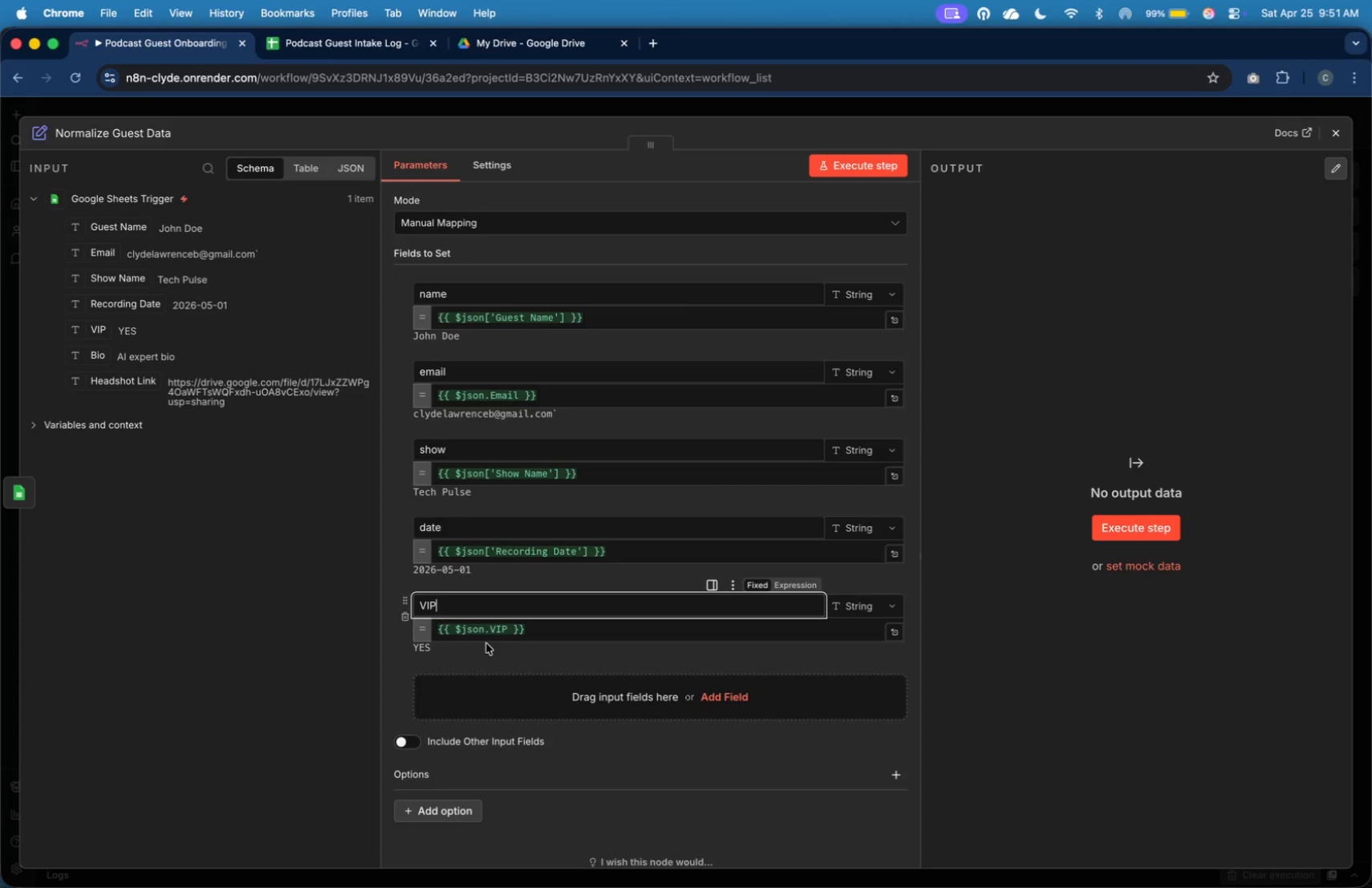 
key(Backspace)
 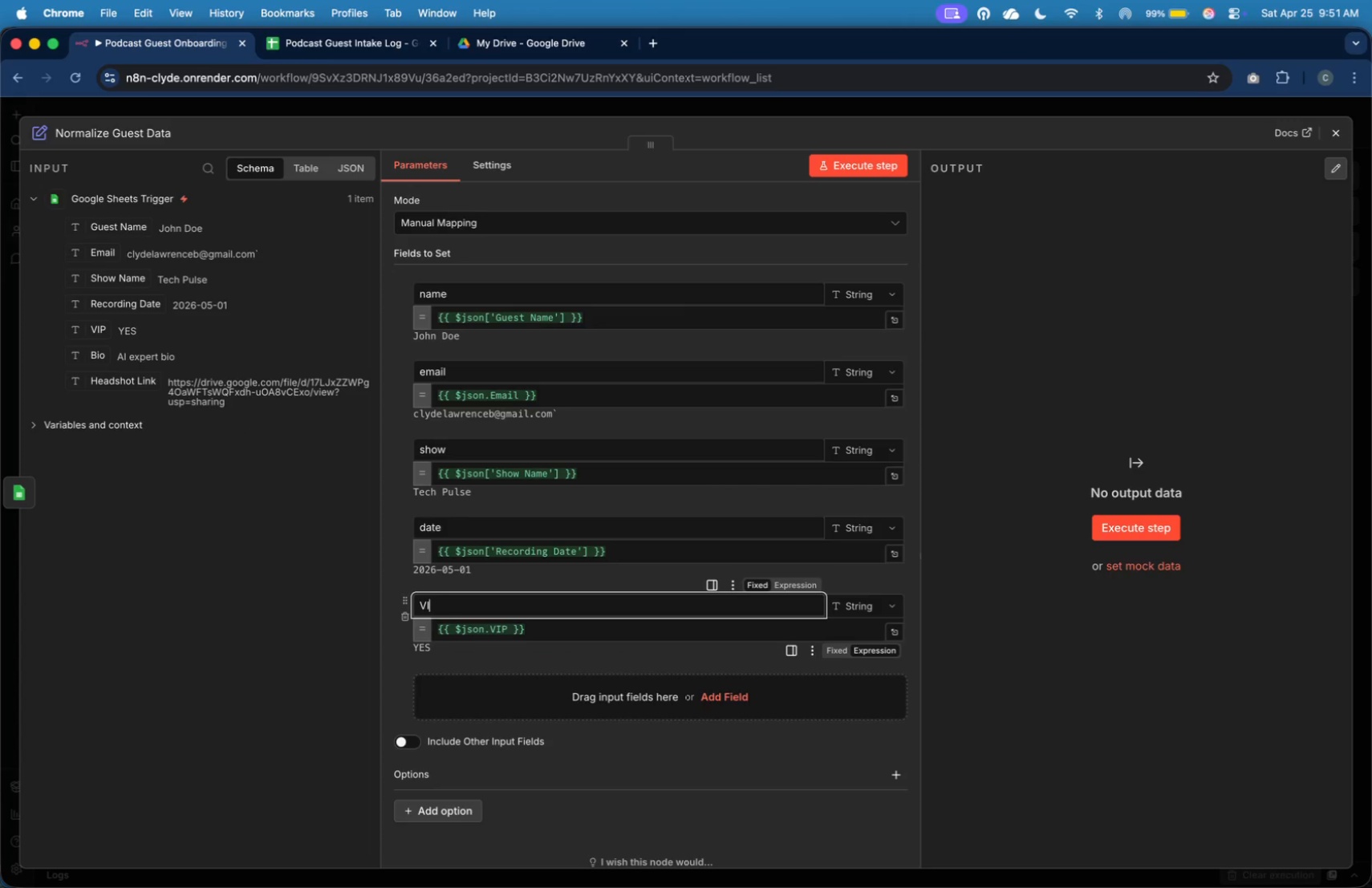 
key(Backspace)
 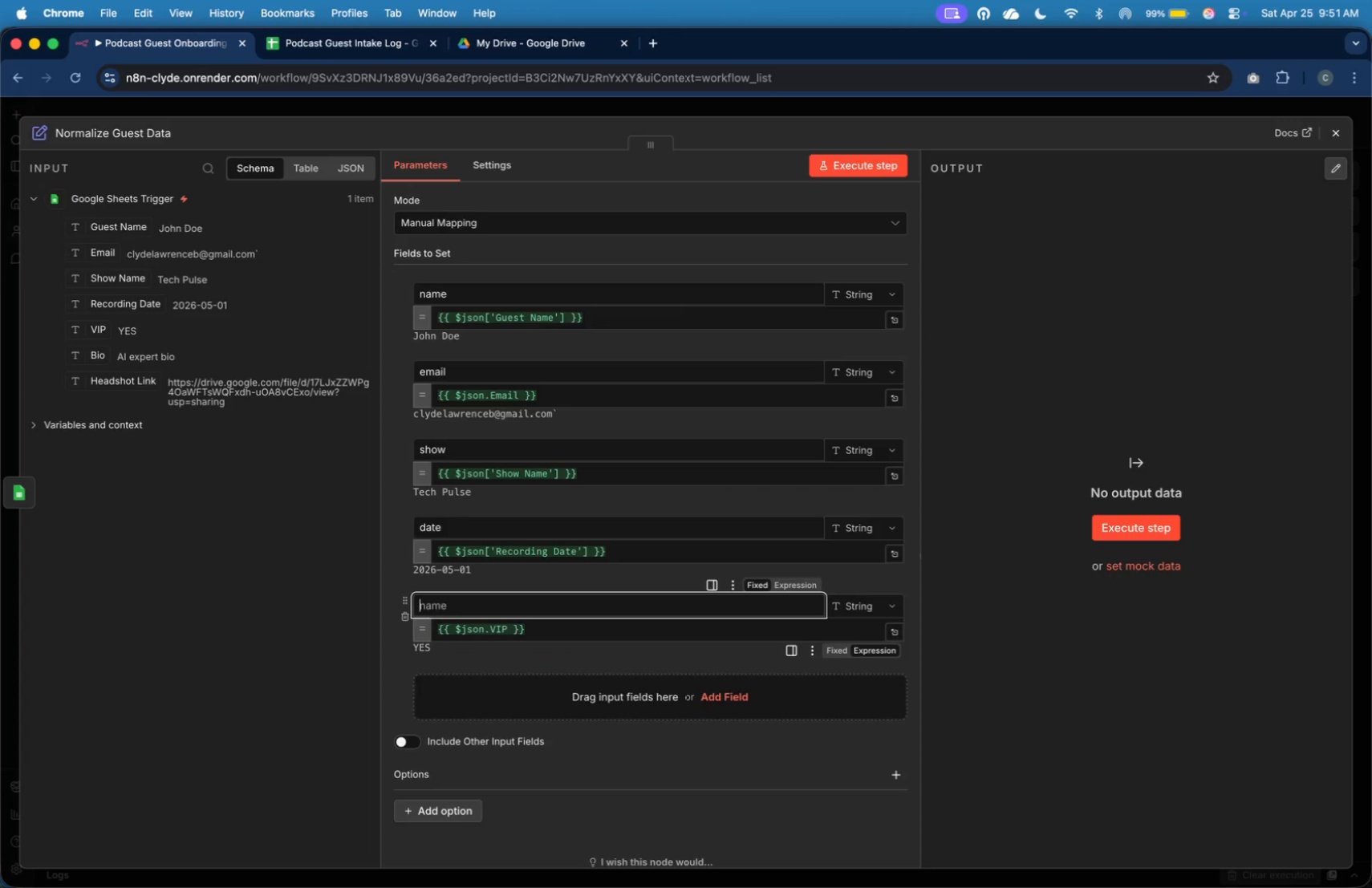 
key(Backspace)
 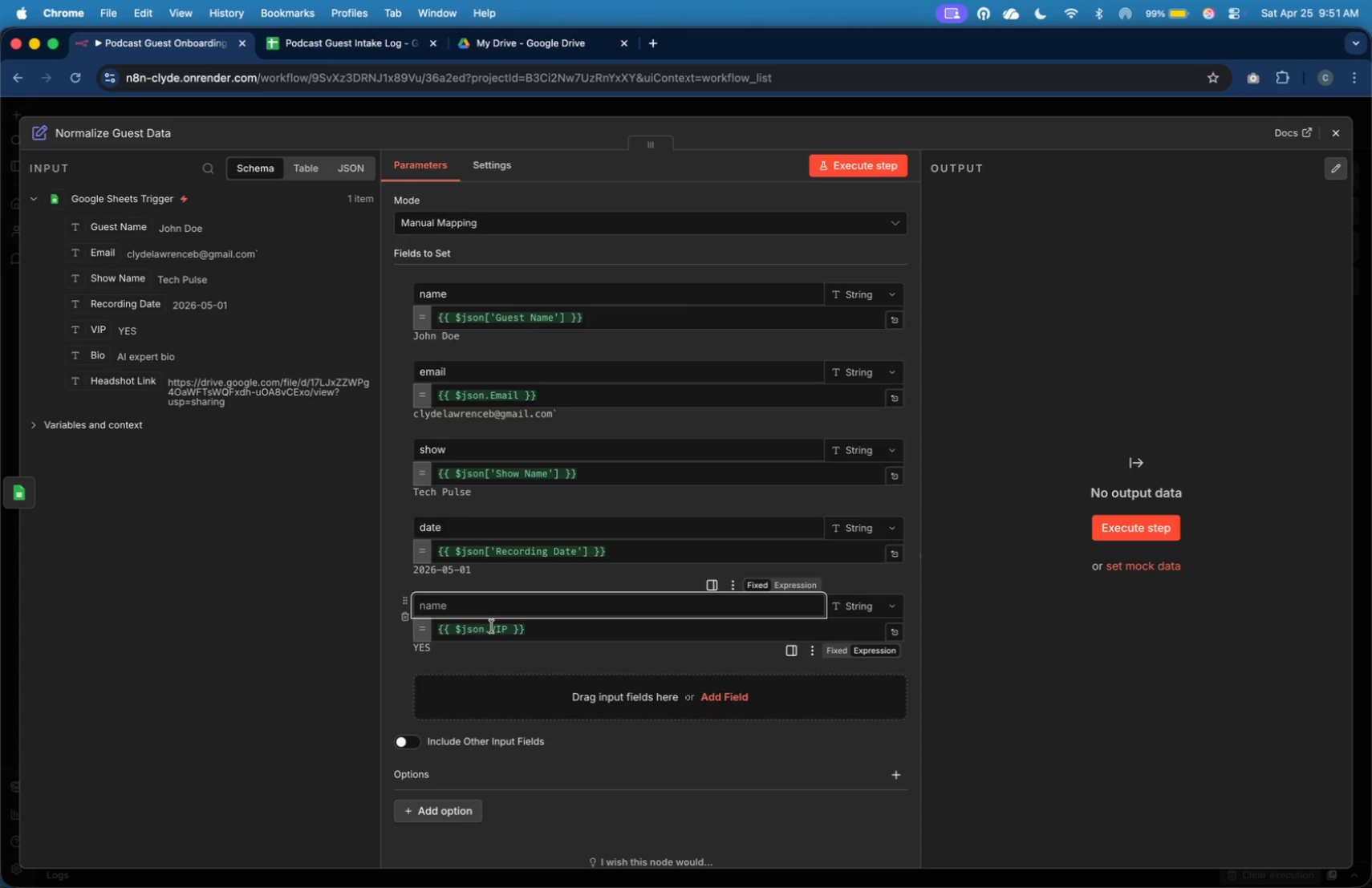 
type(vip)
 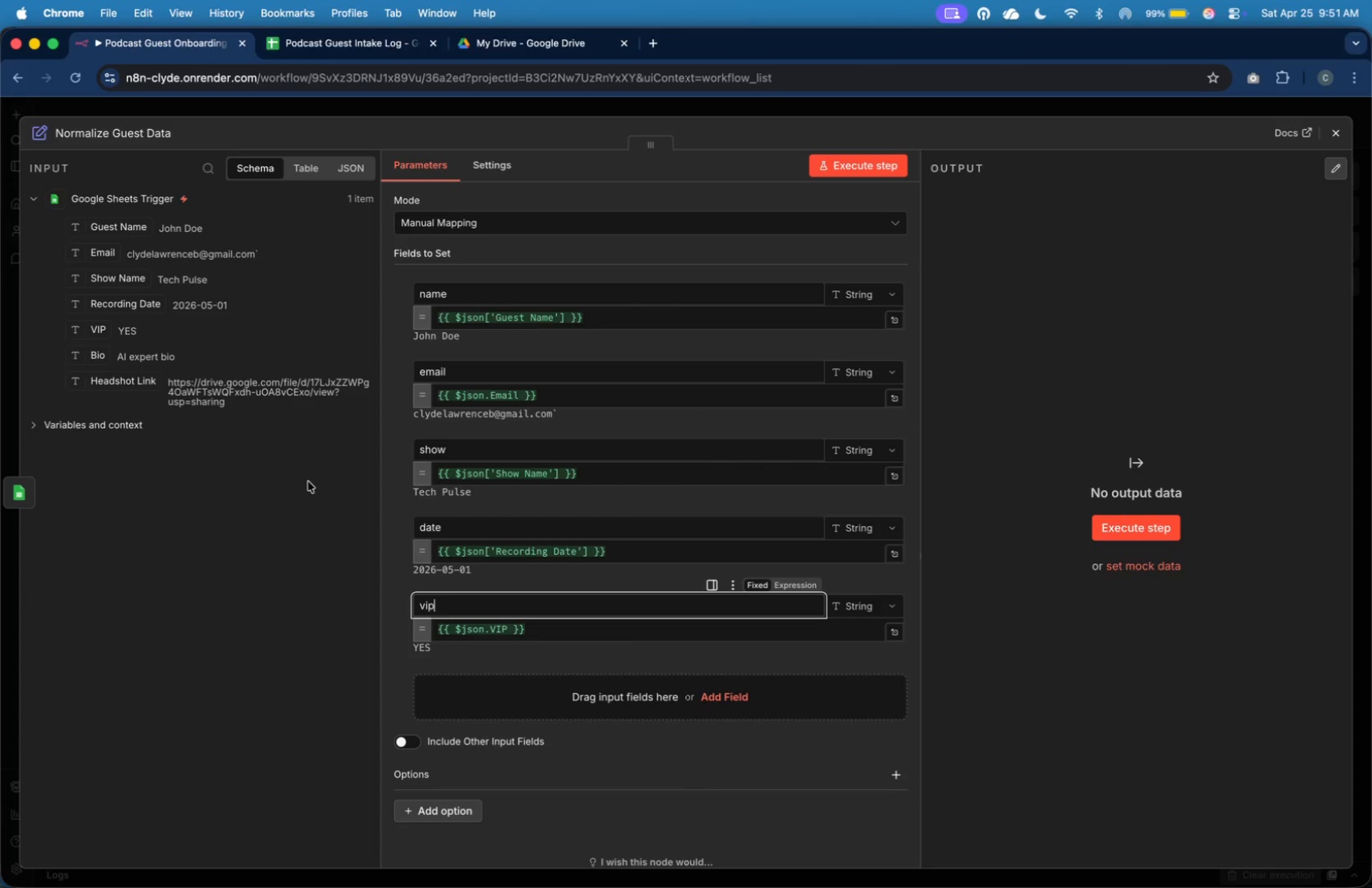 
wait(5.95)
 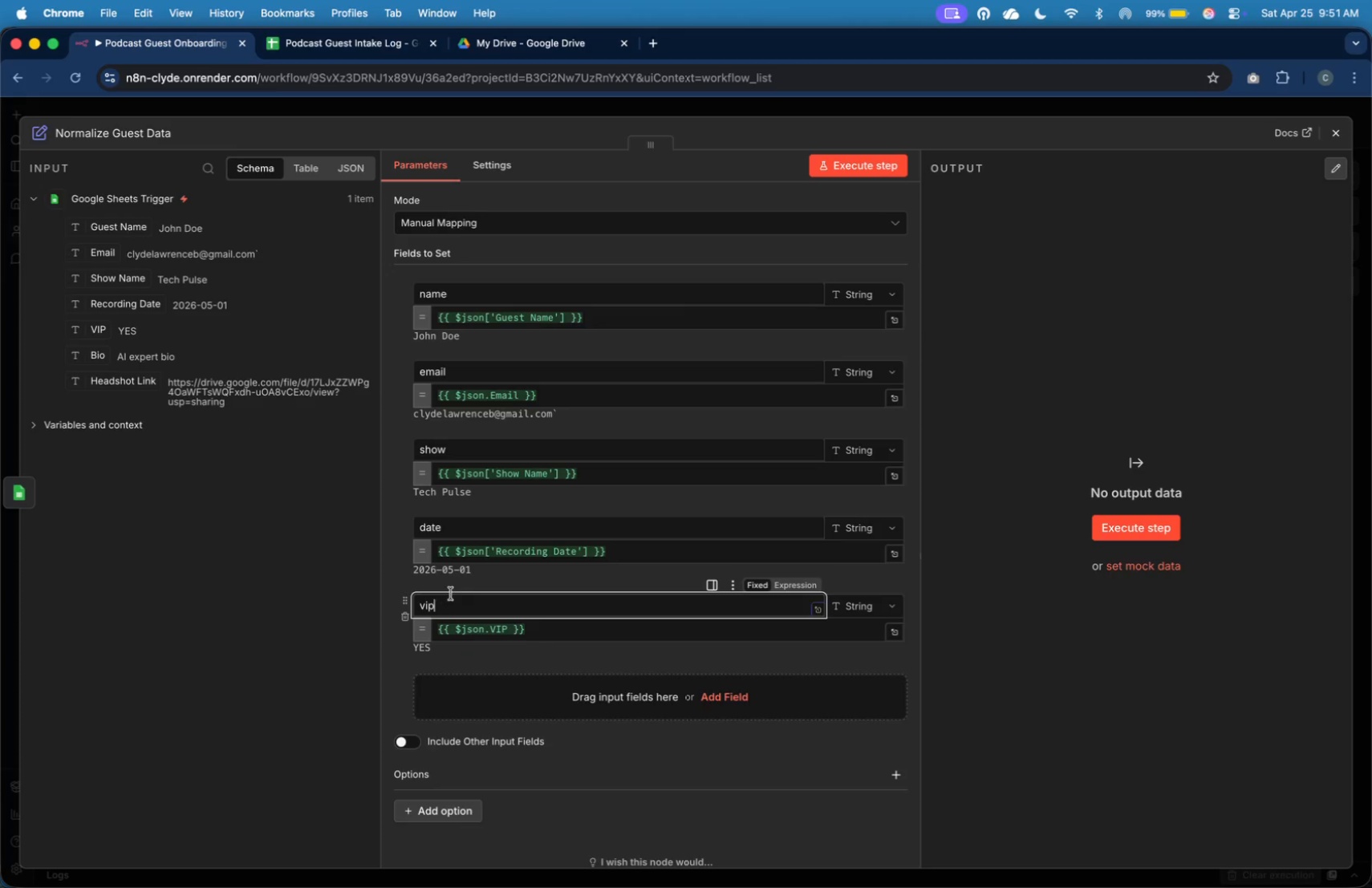 
left_click_drag(start_coordinate=[105, 356], to_coordinate=[488, 683])
 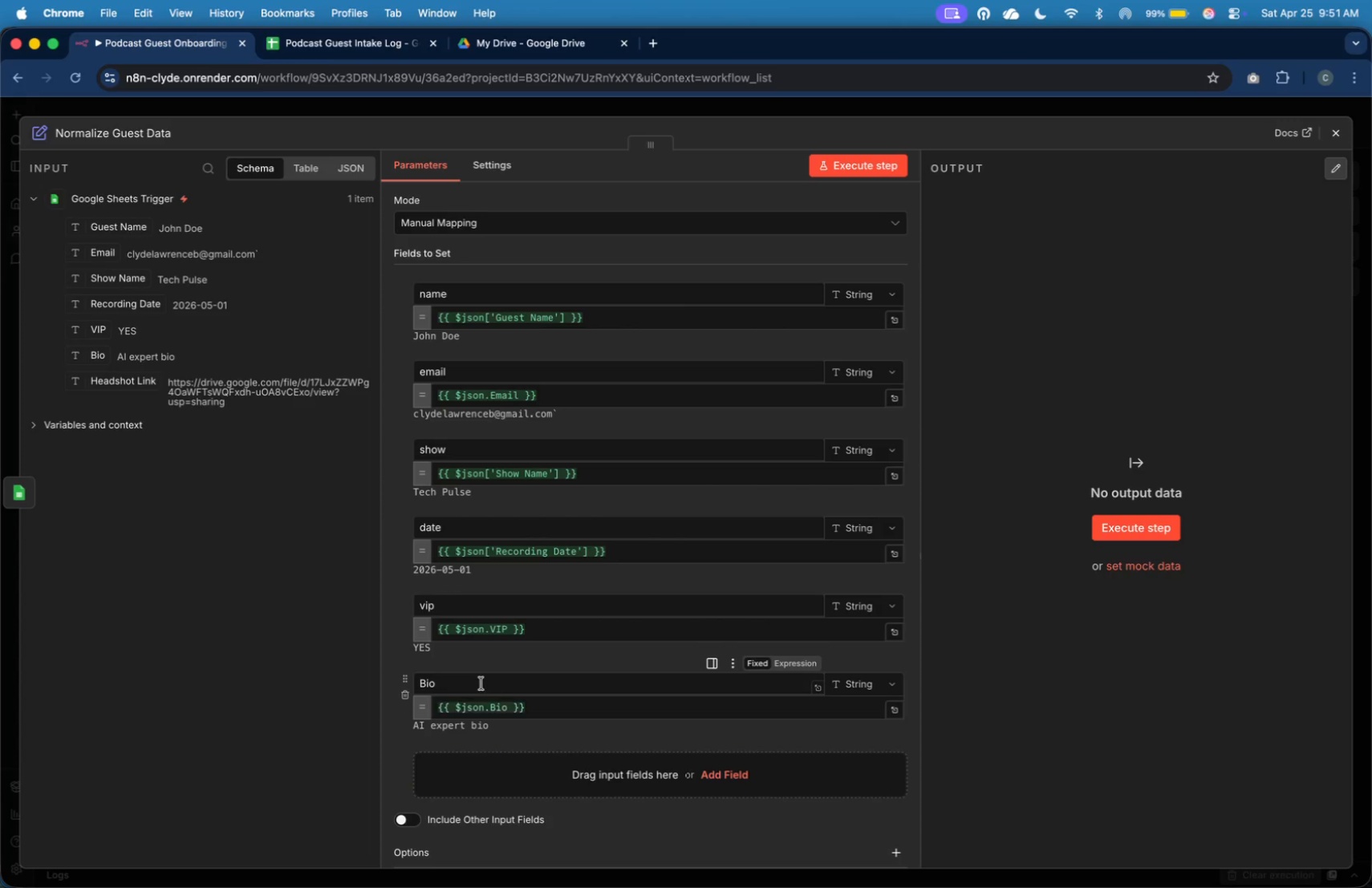 
left_click([479, 683])
 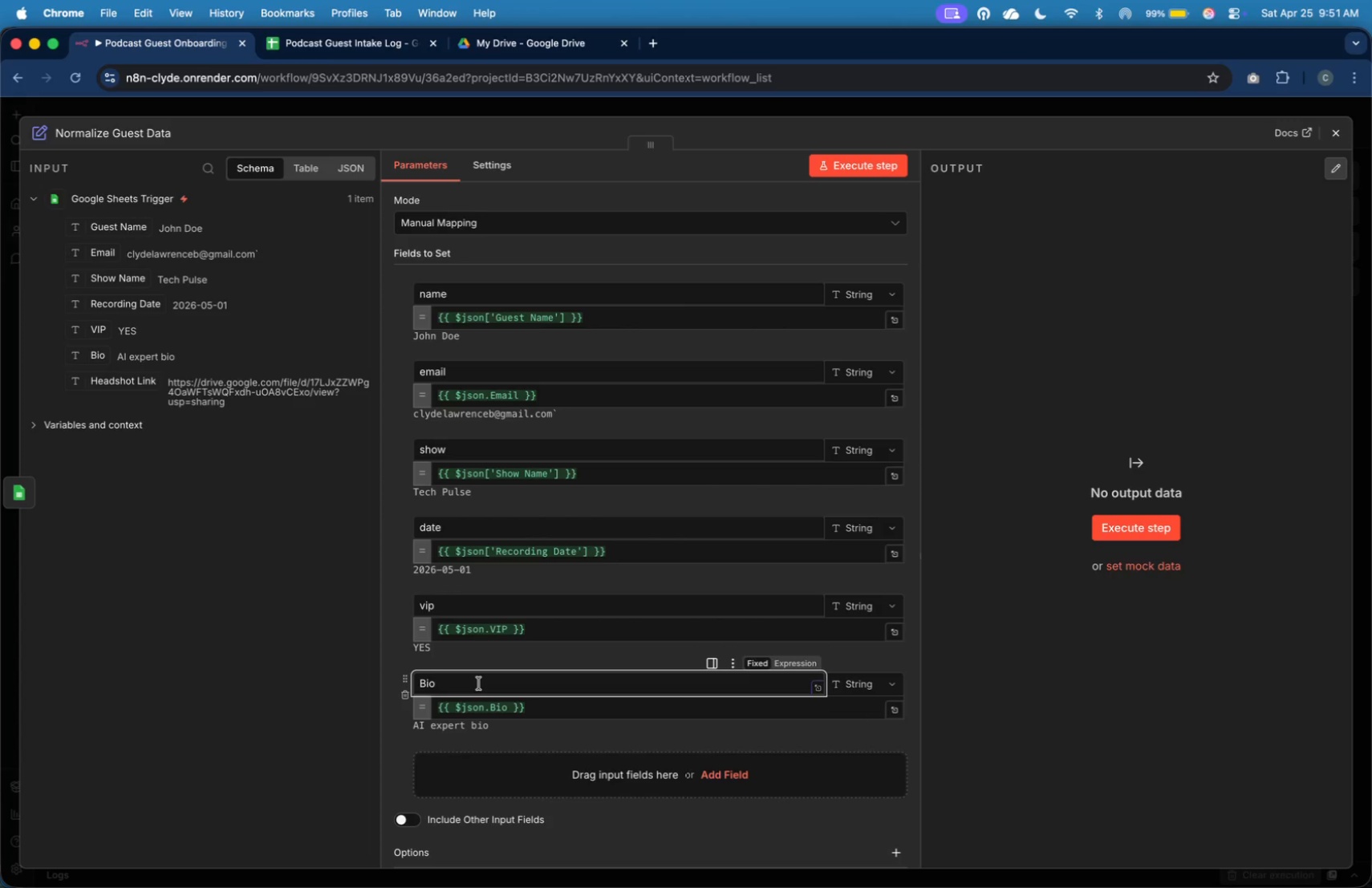 
key(ArrowLeft)
 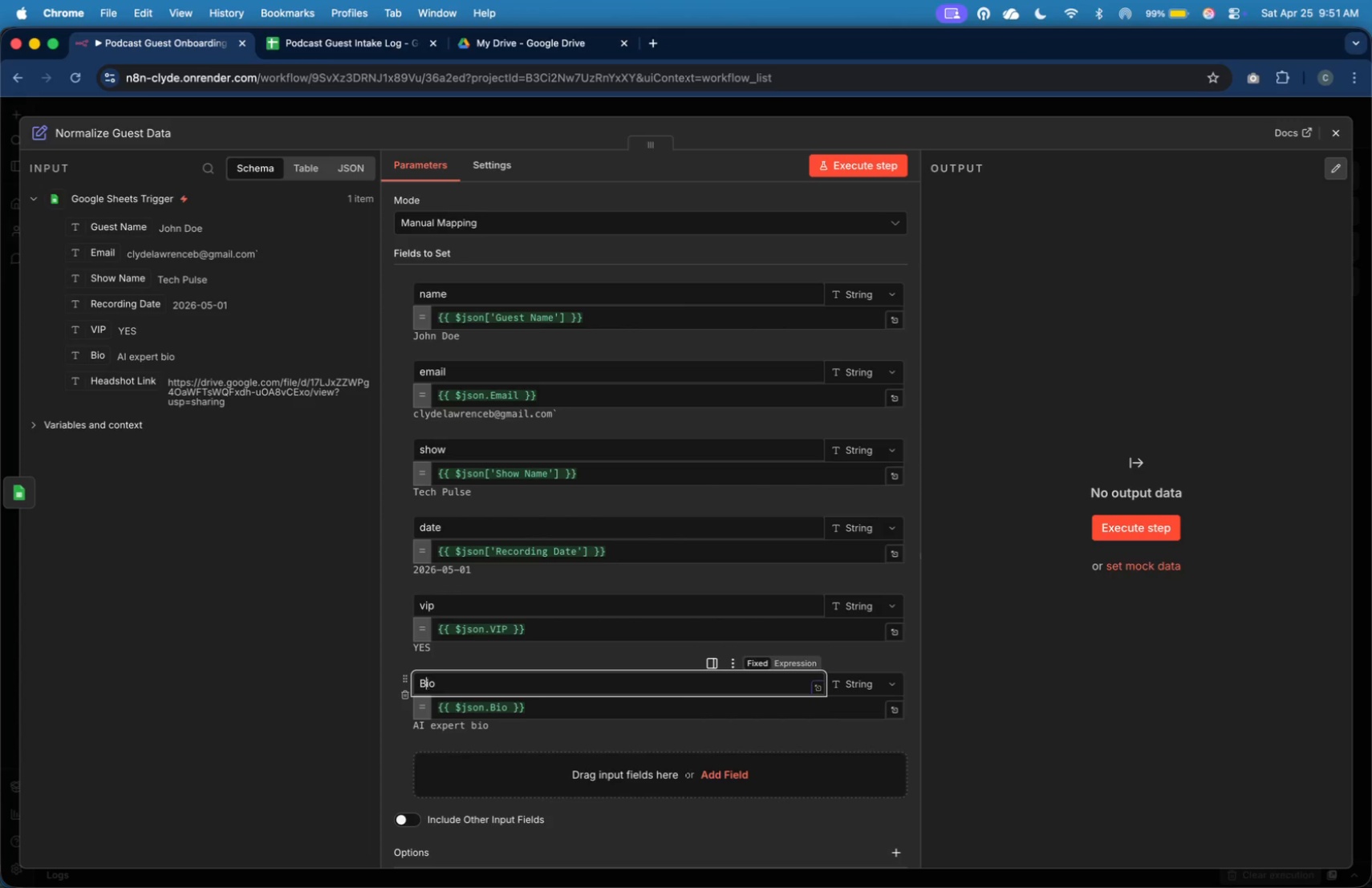 
key(ArrowLeft)
 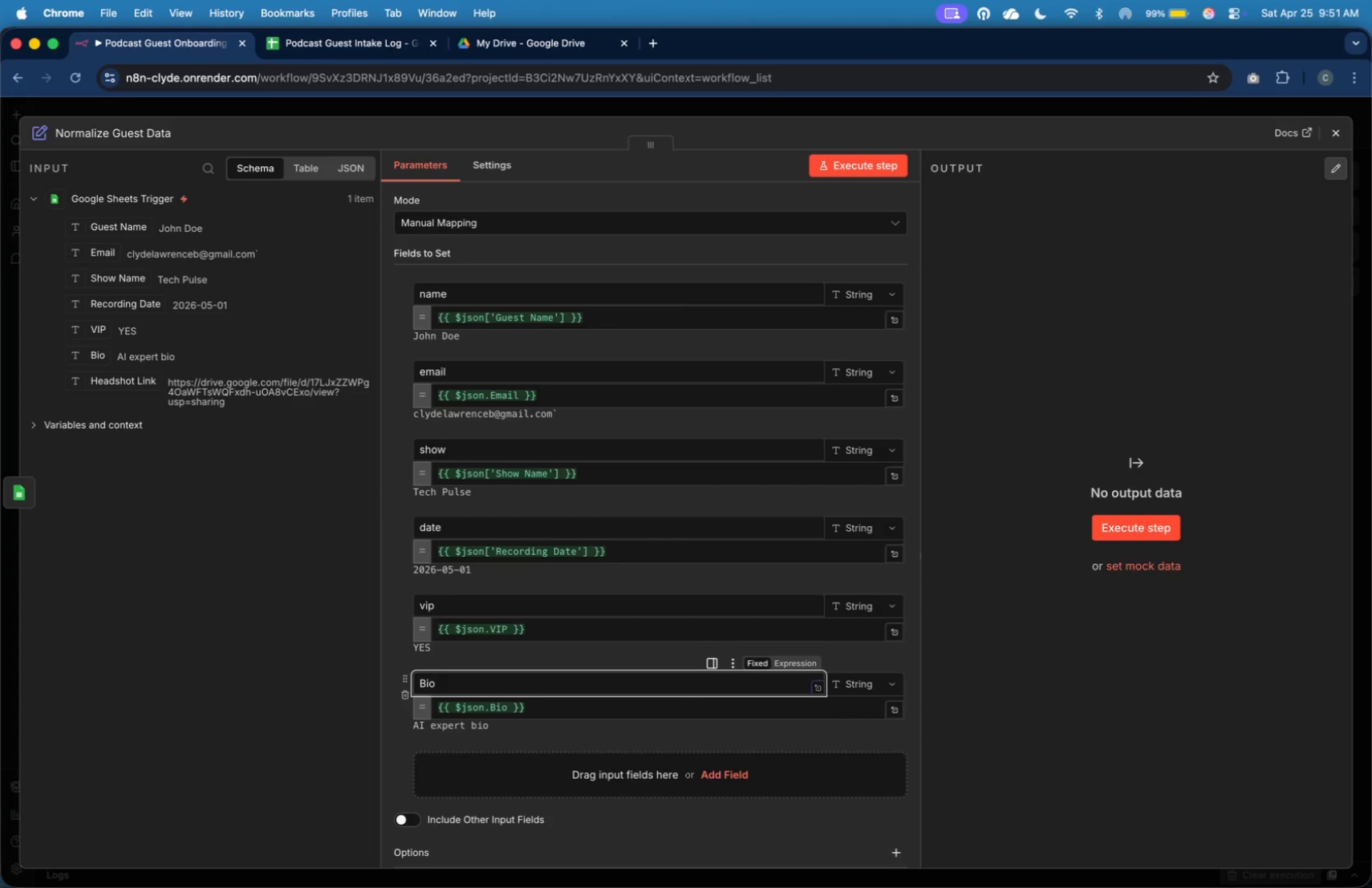 
key(Backspace)
 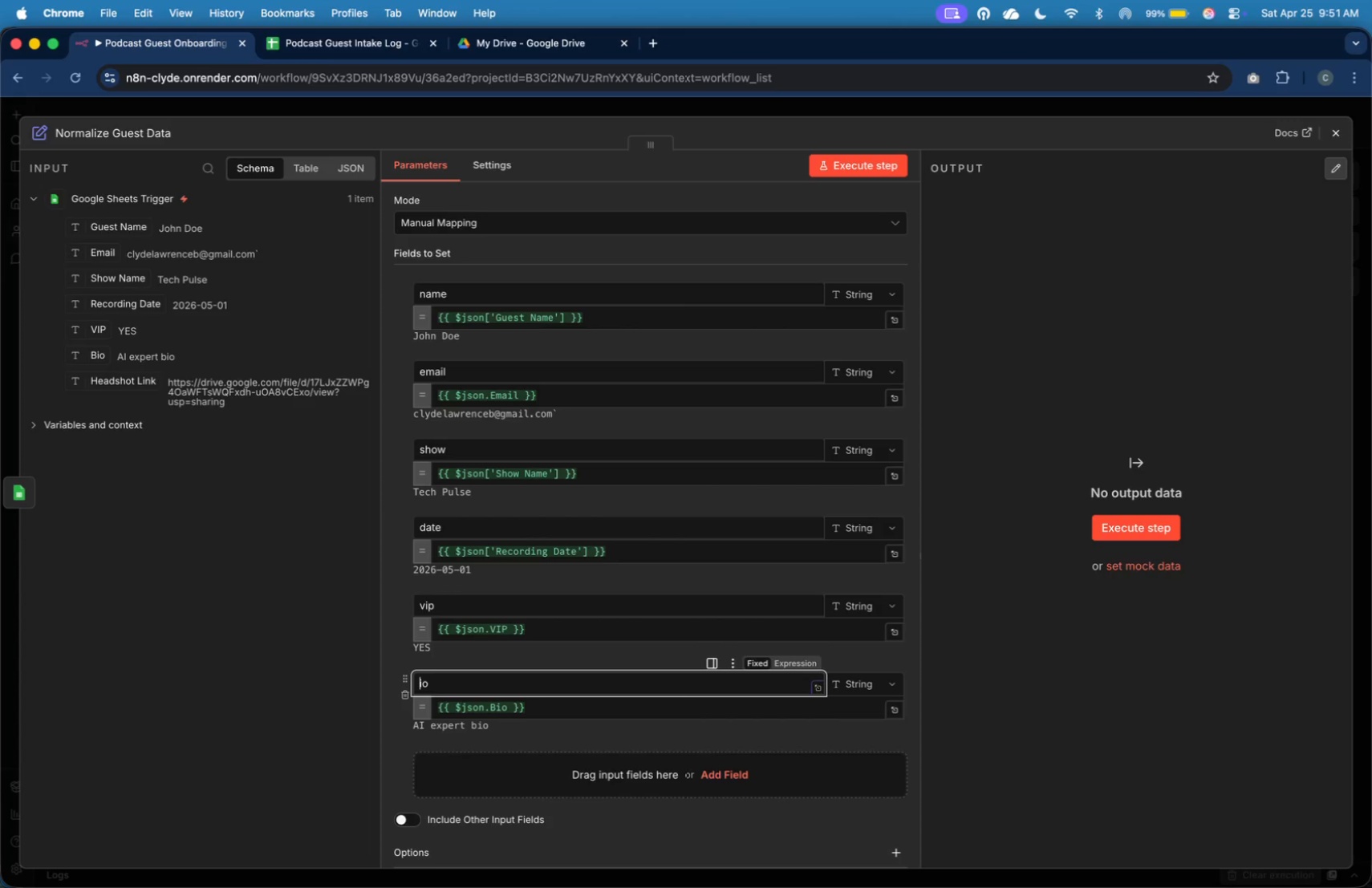 
key(B)
 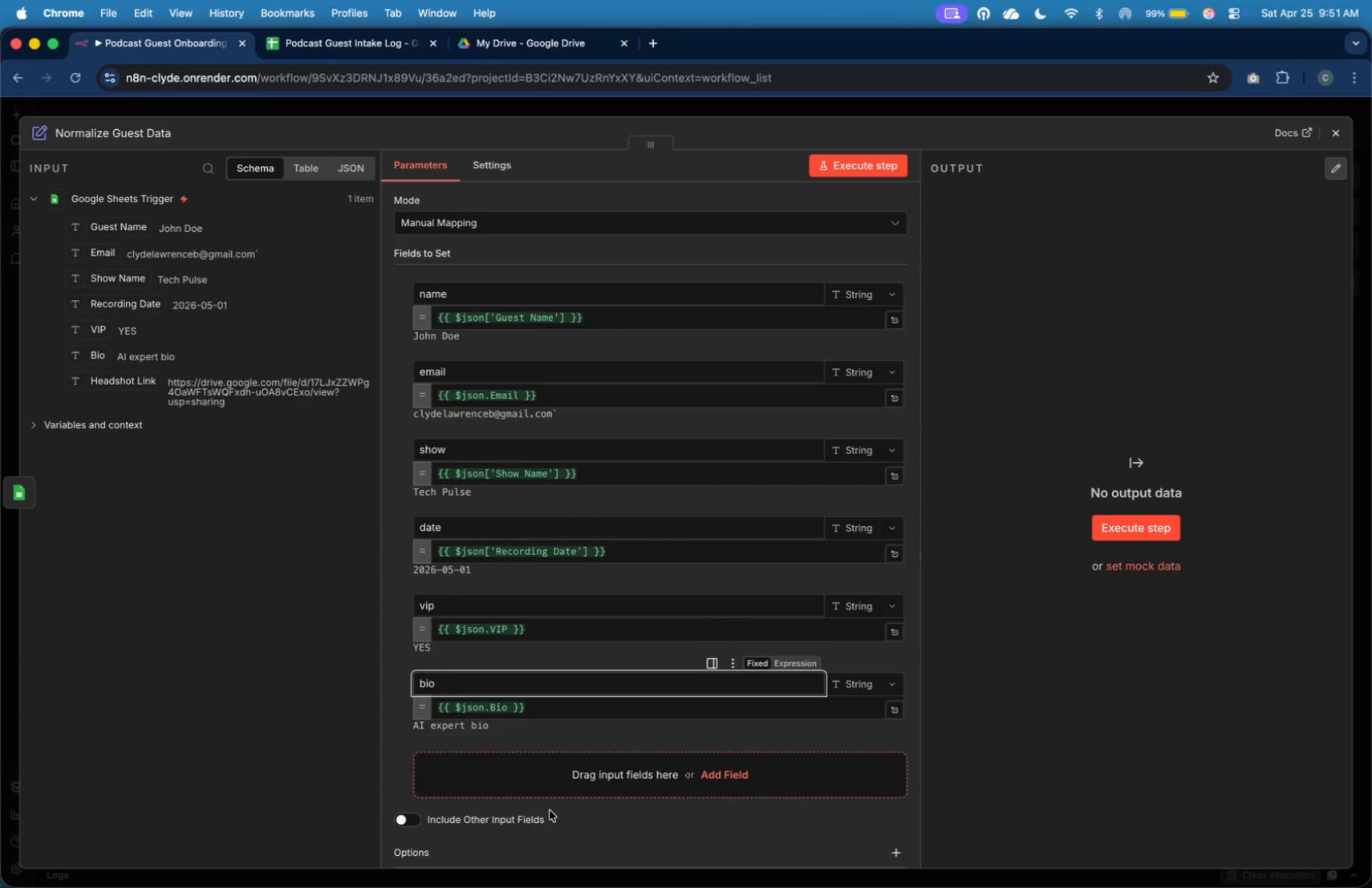 
left_click([557, 819])
 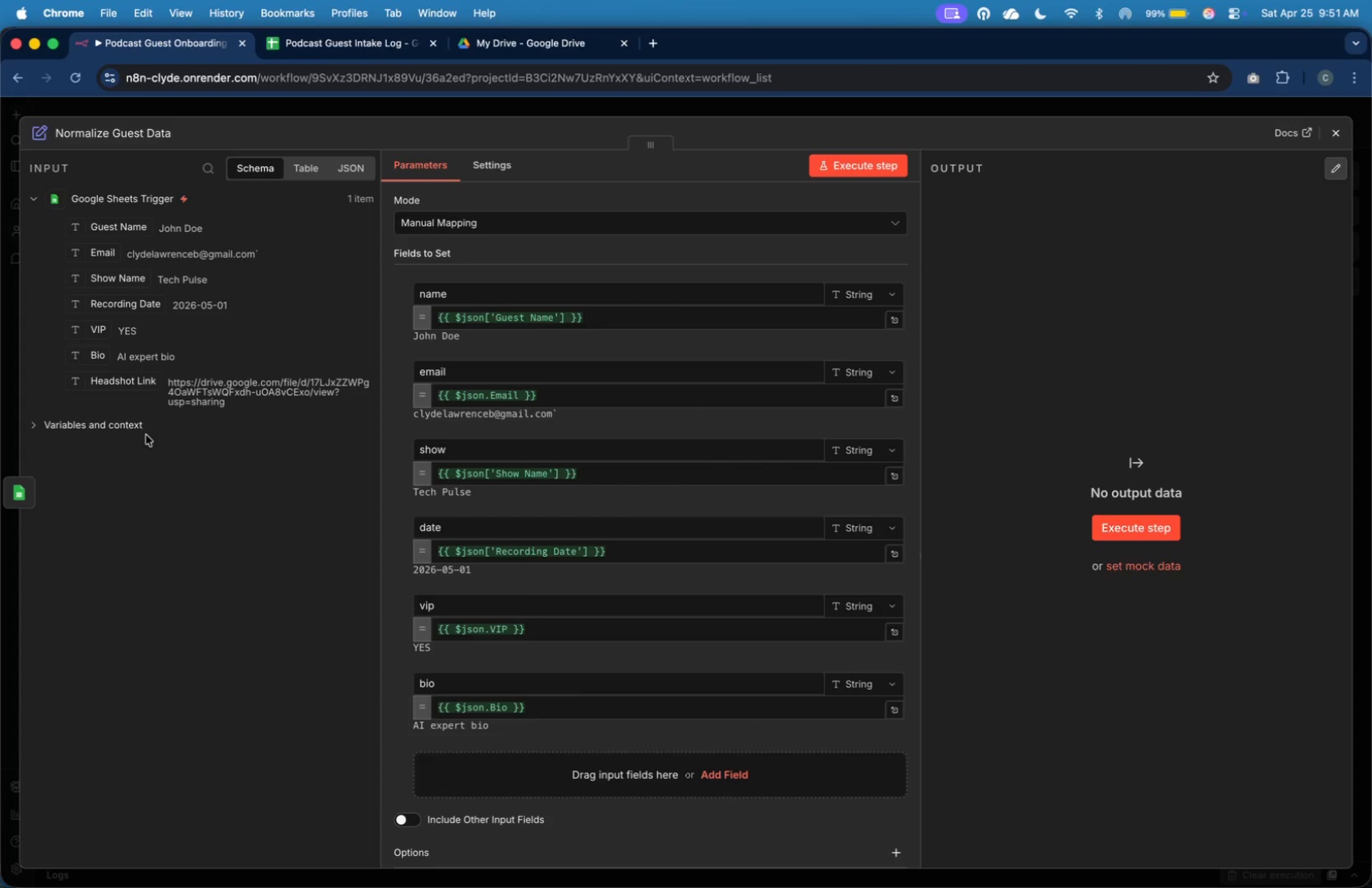 
left_click_drag(start_coordinate=[124, 379], to_coordinate=[530, 772])
 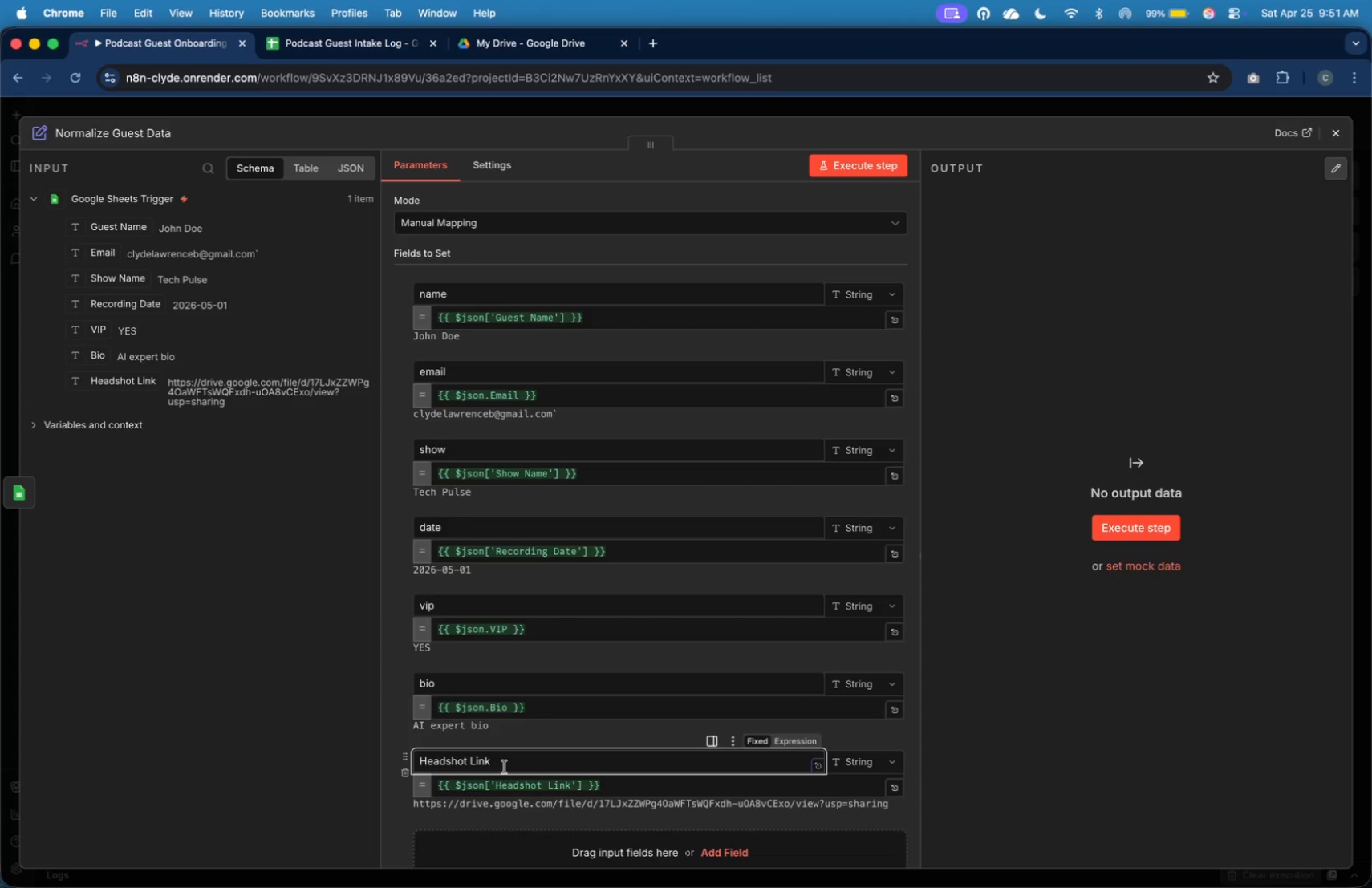 
key(Backspace)
 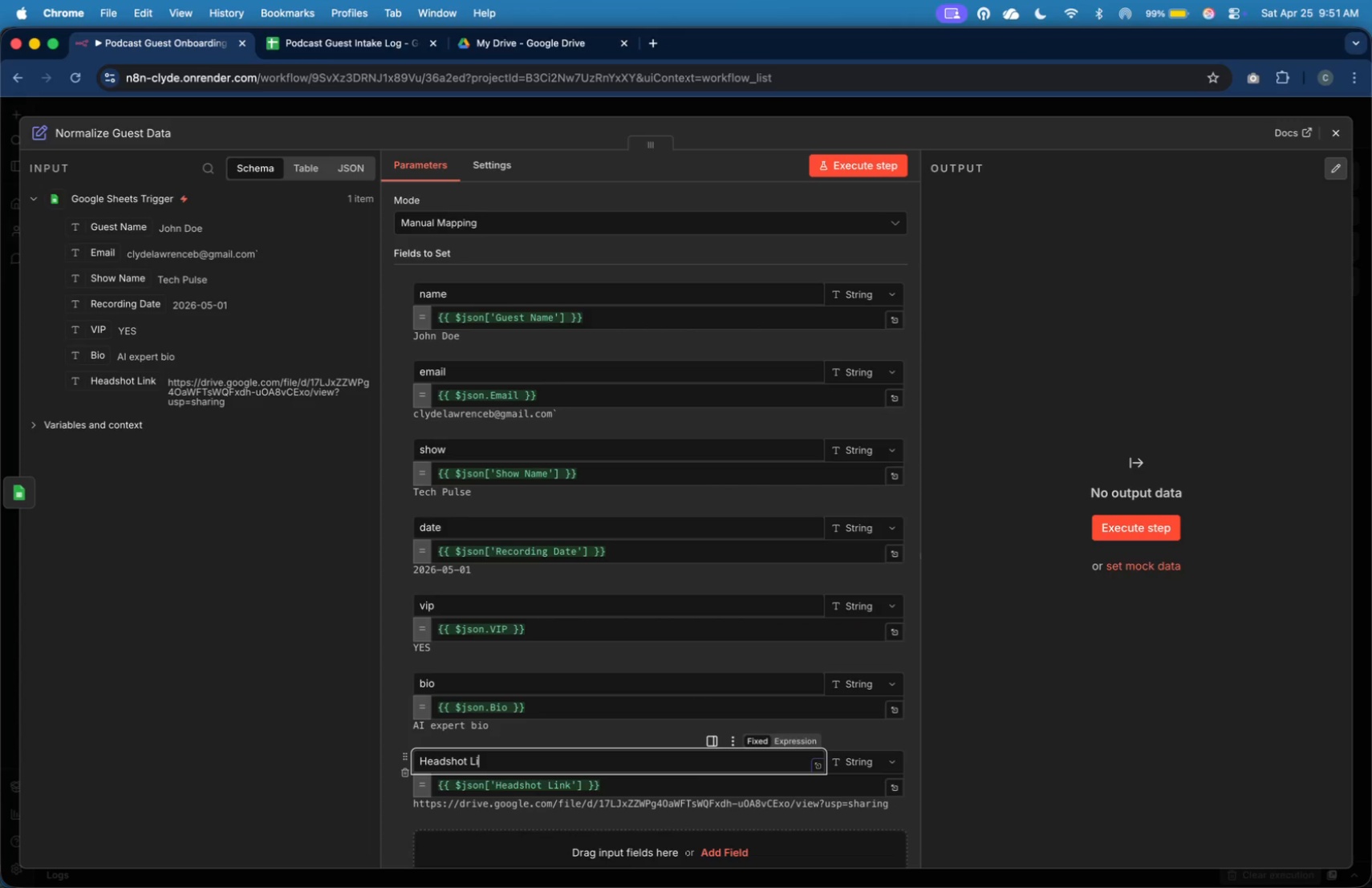 
key(Backspace)